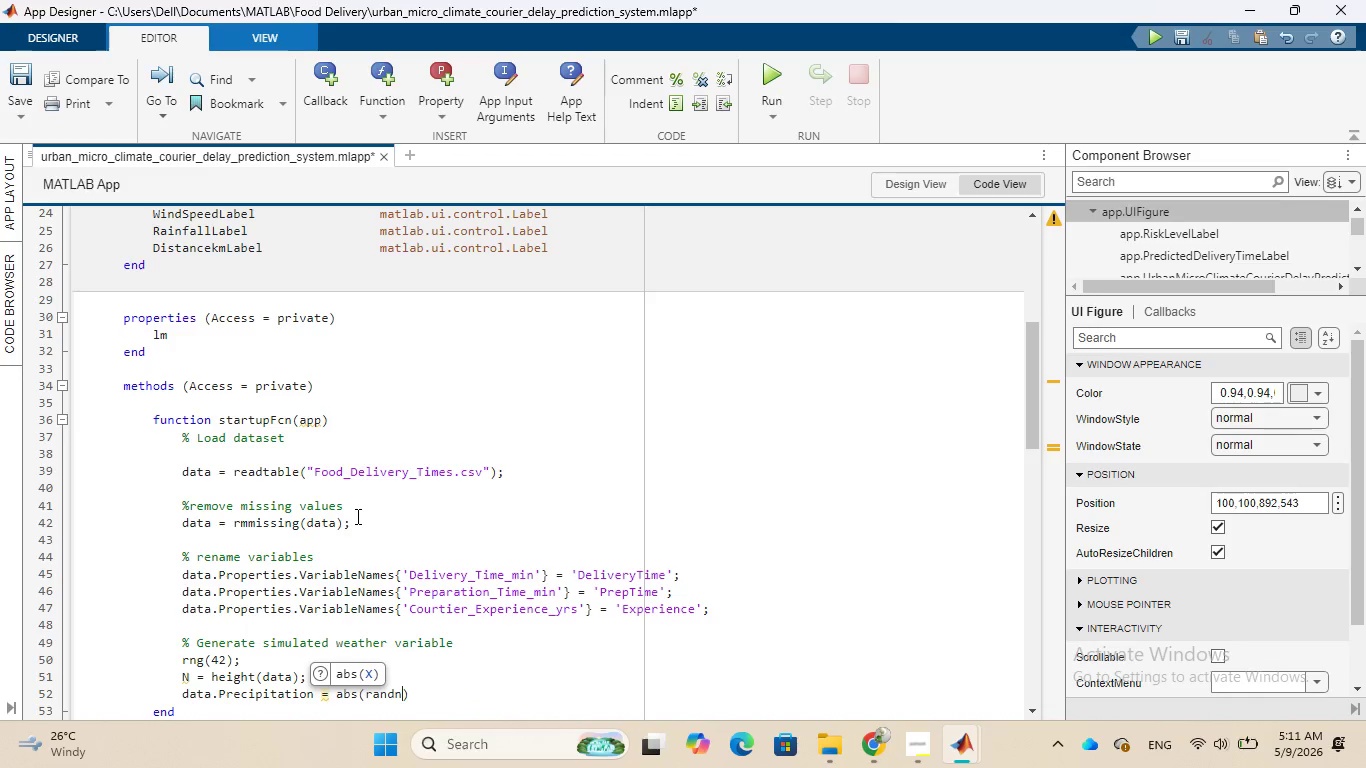 
key(Shift+9)
 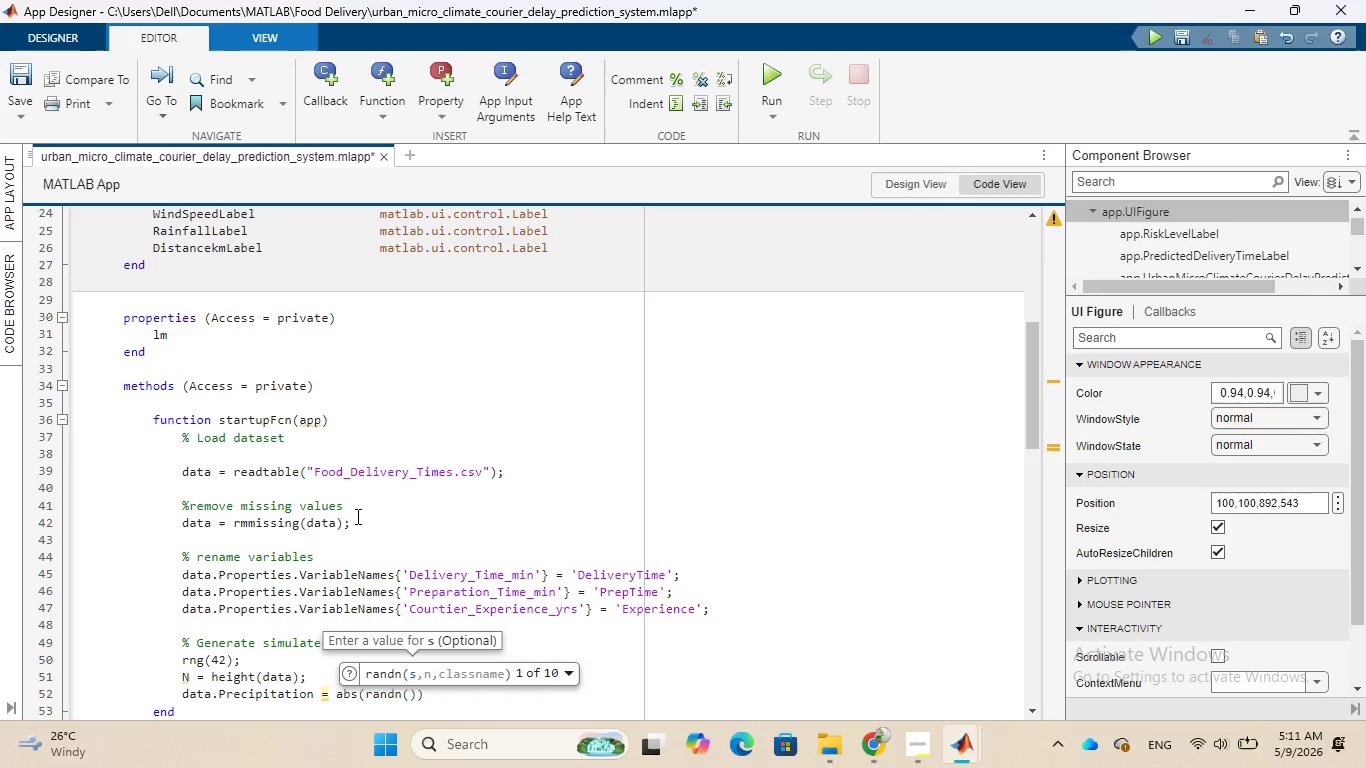 
key(CapsLock)
 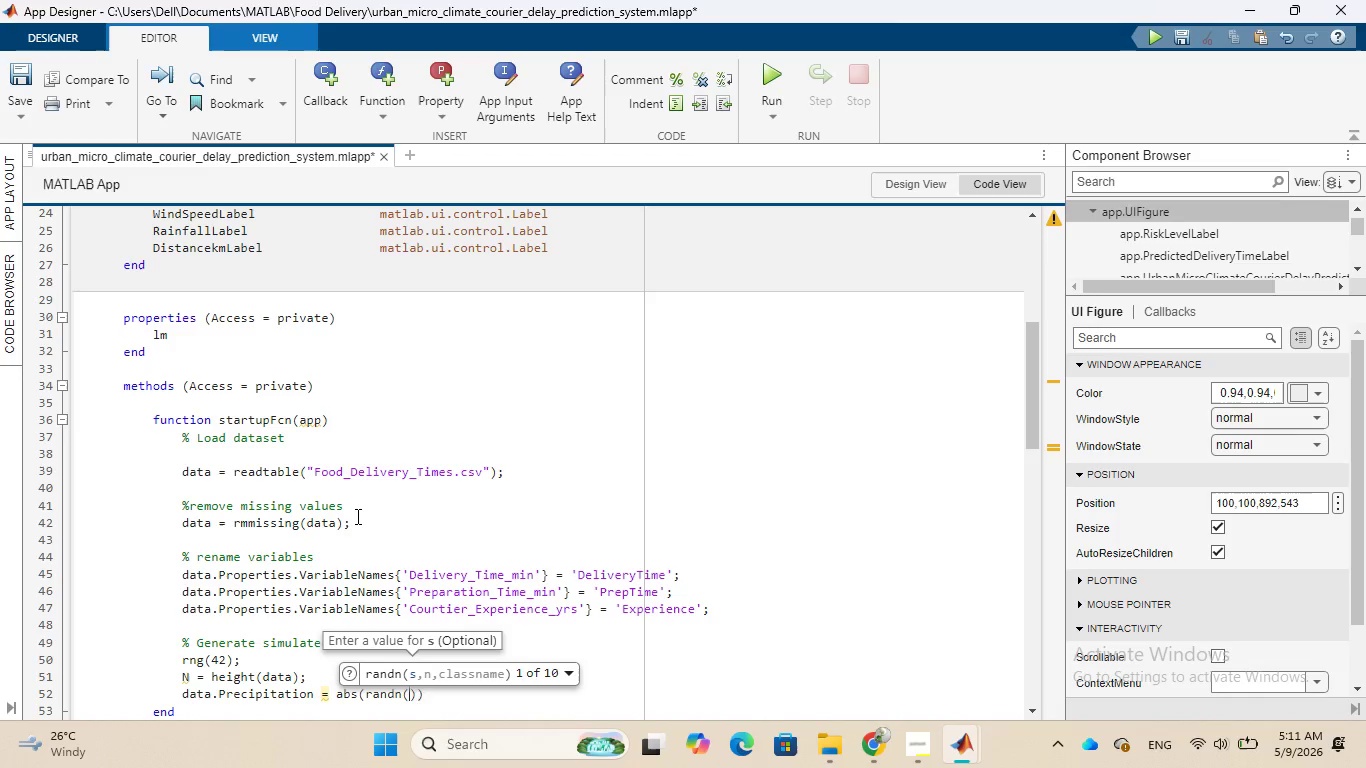 
key(N)
 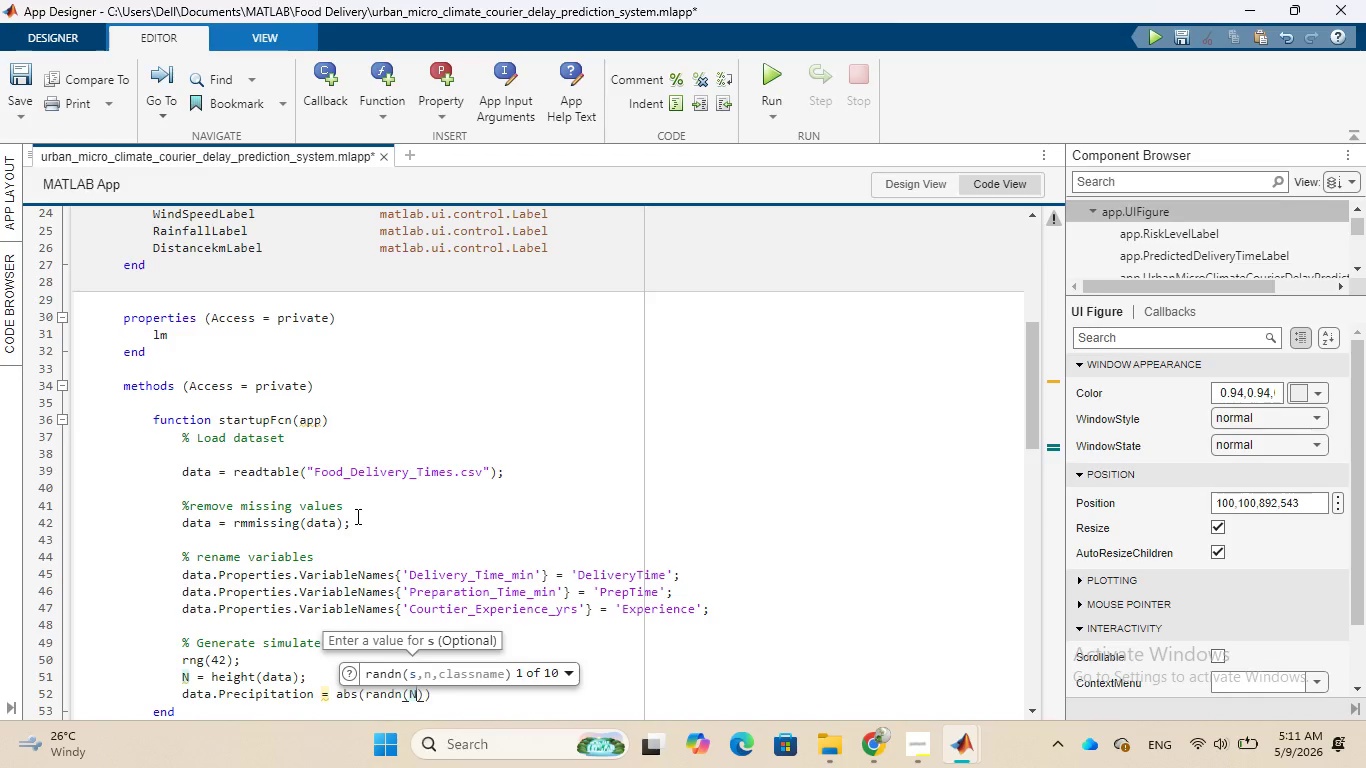 
key(CapsLock)
 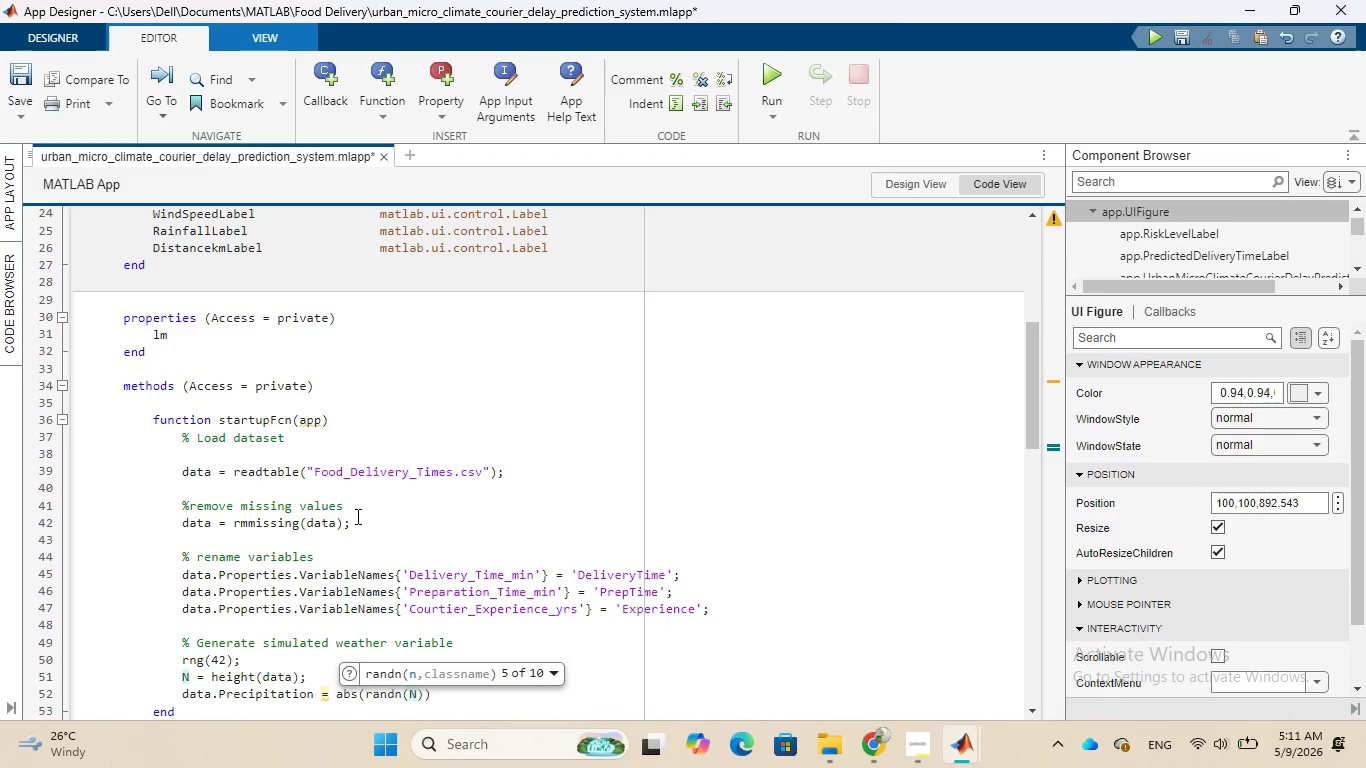 
key(Comma)
 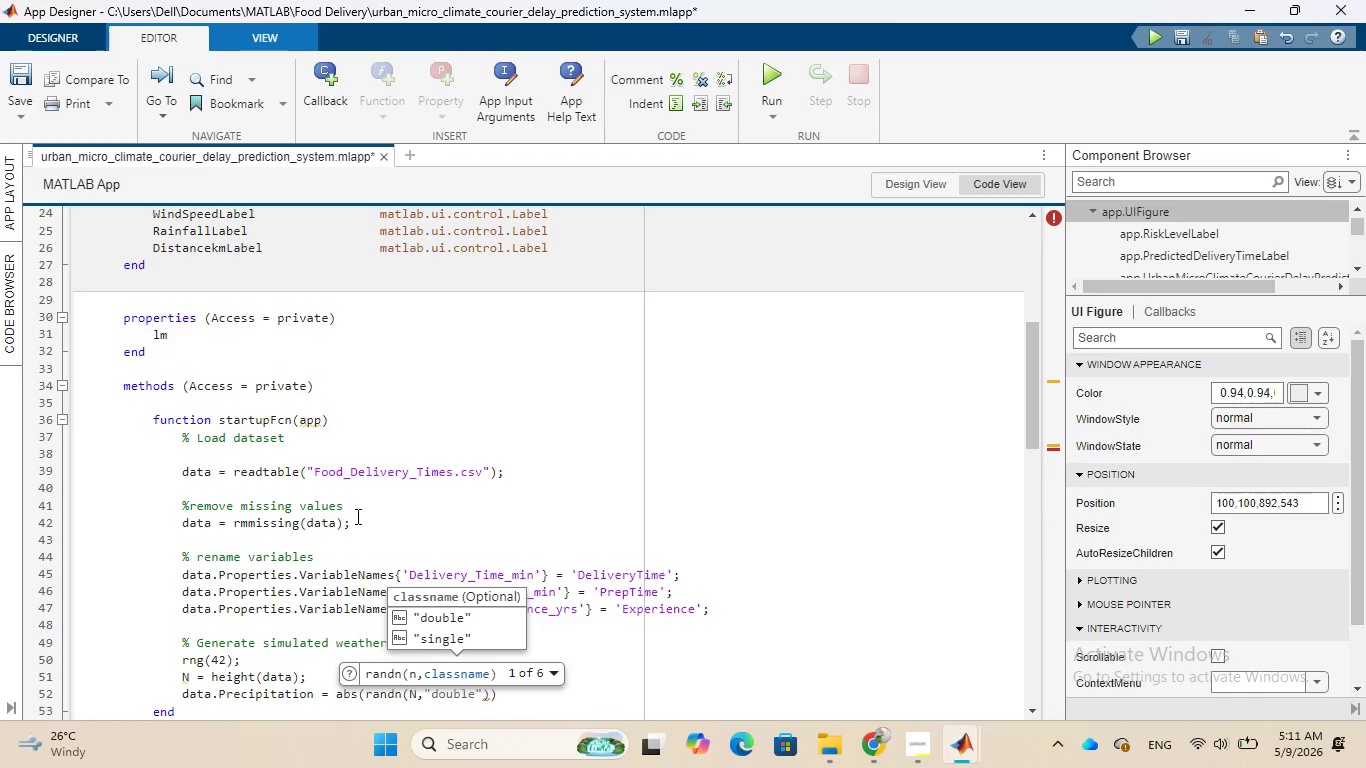 
key(1)
 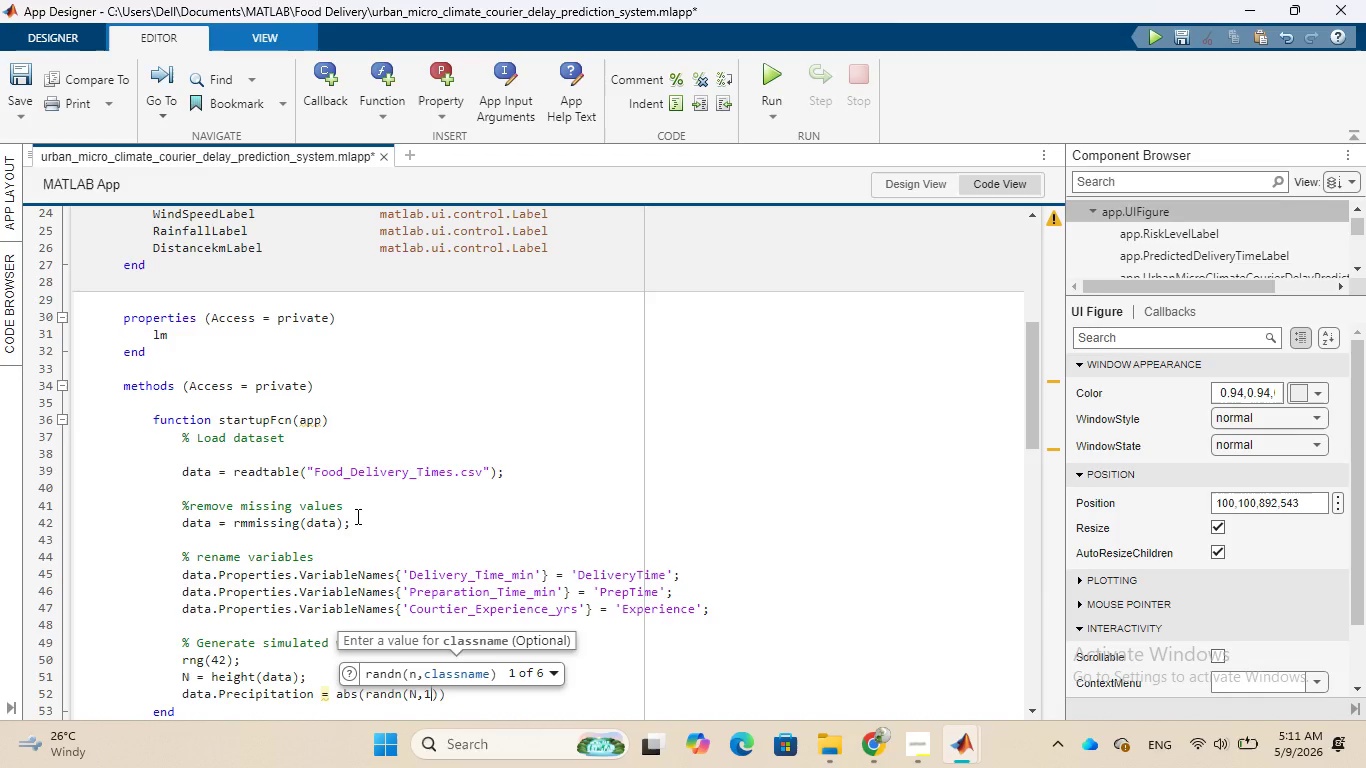 
wait(5.38)
 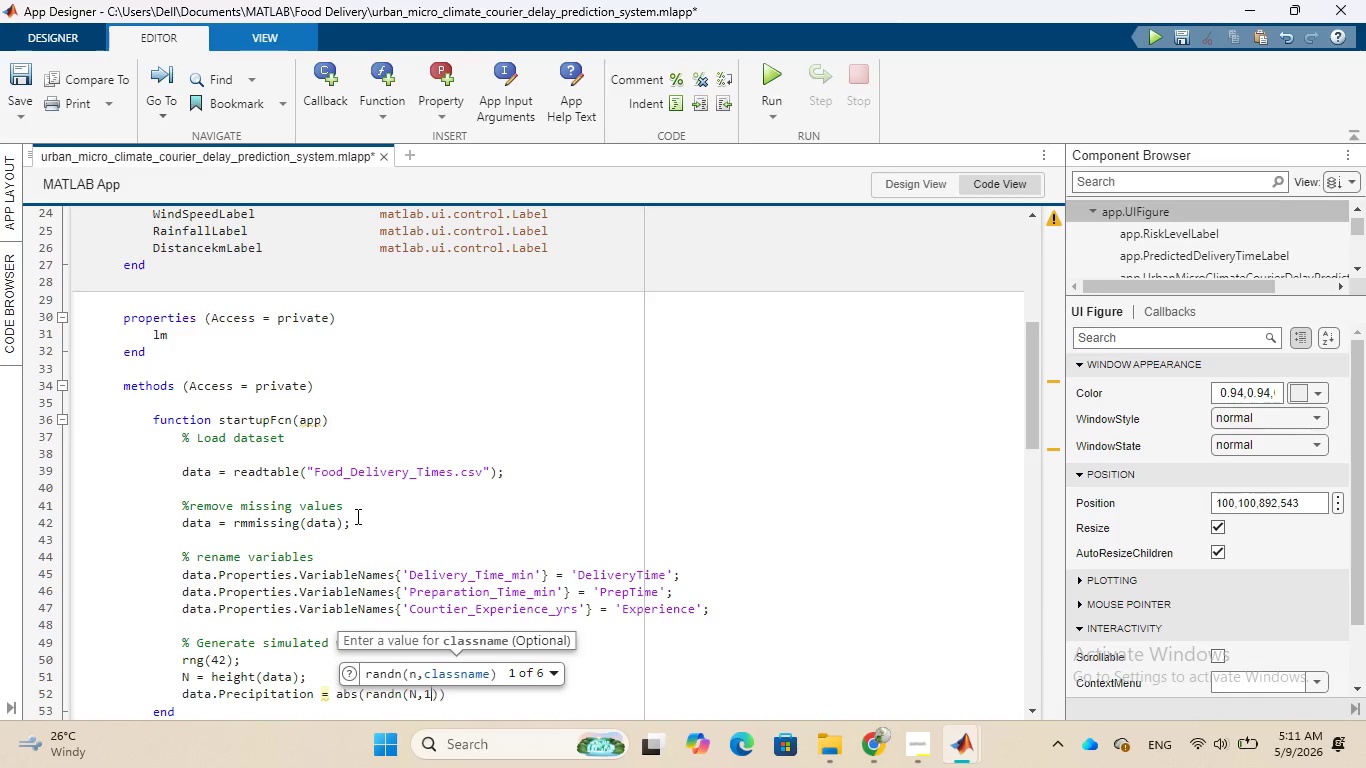 
key(ArrowRight)
 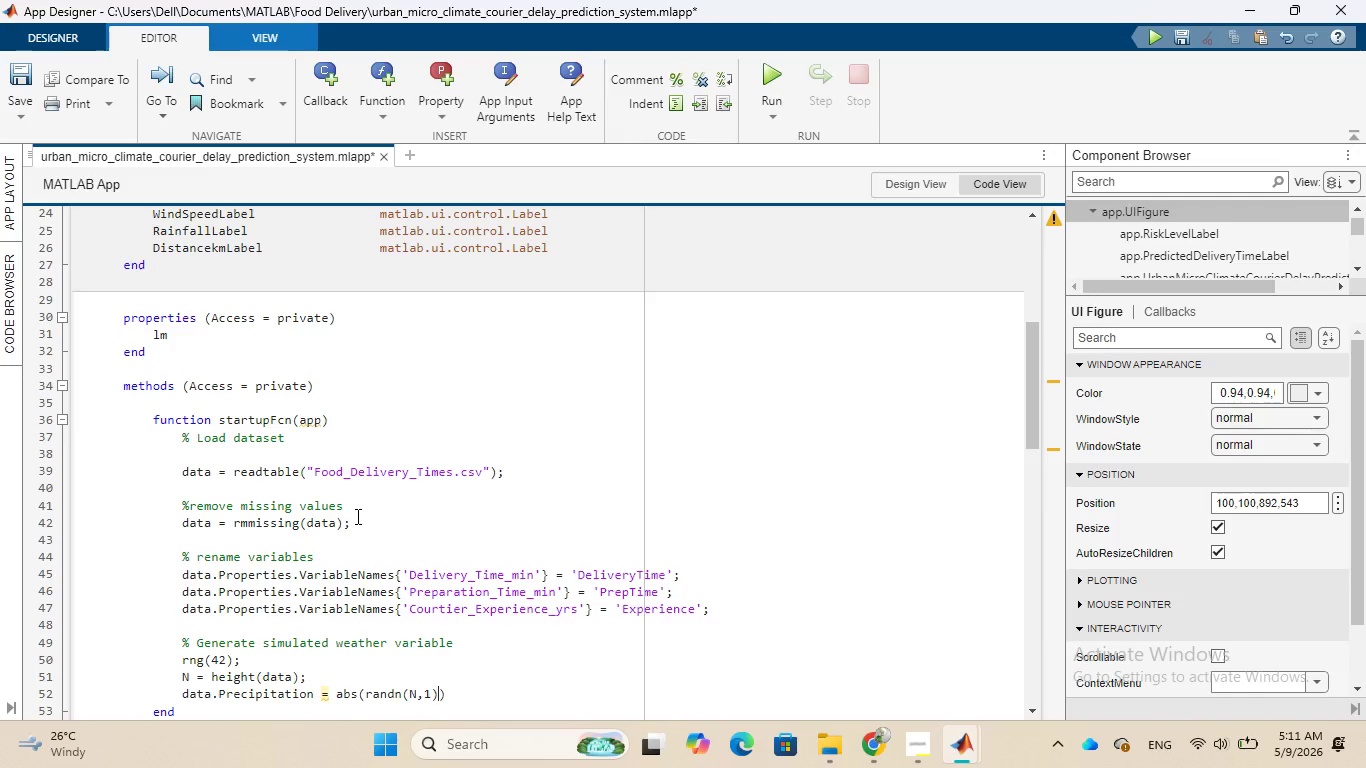 
key(Shift+8)
 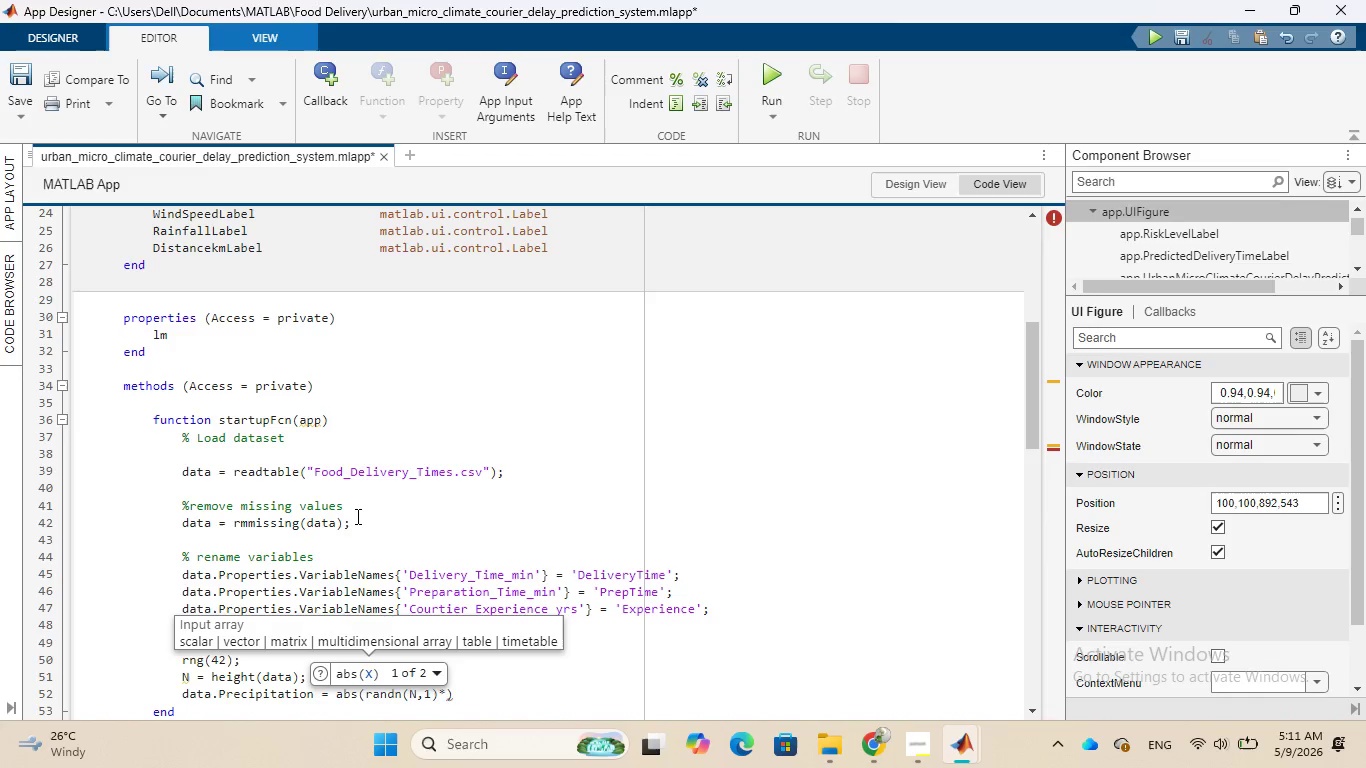 
key(3)
 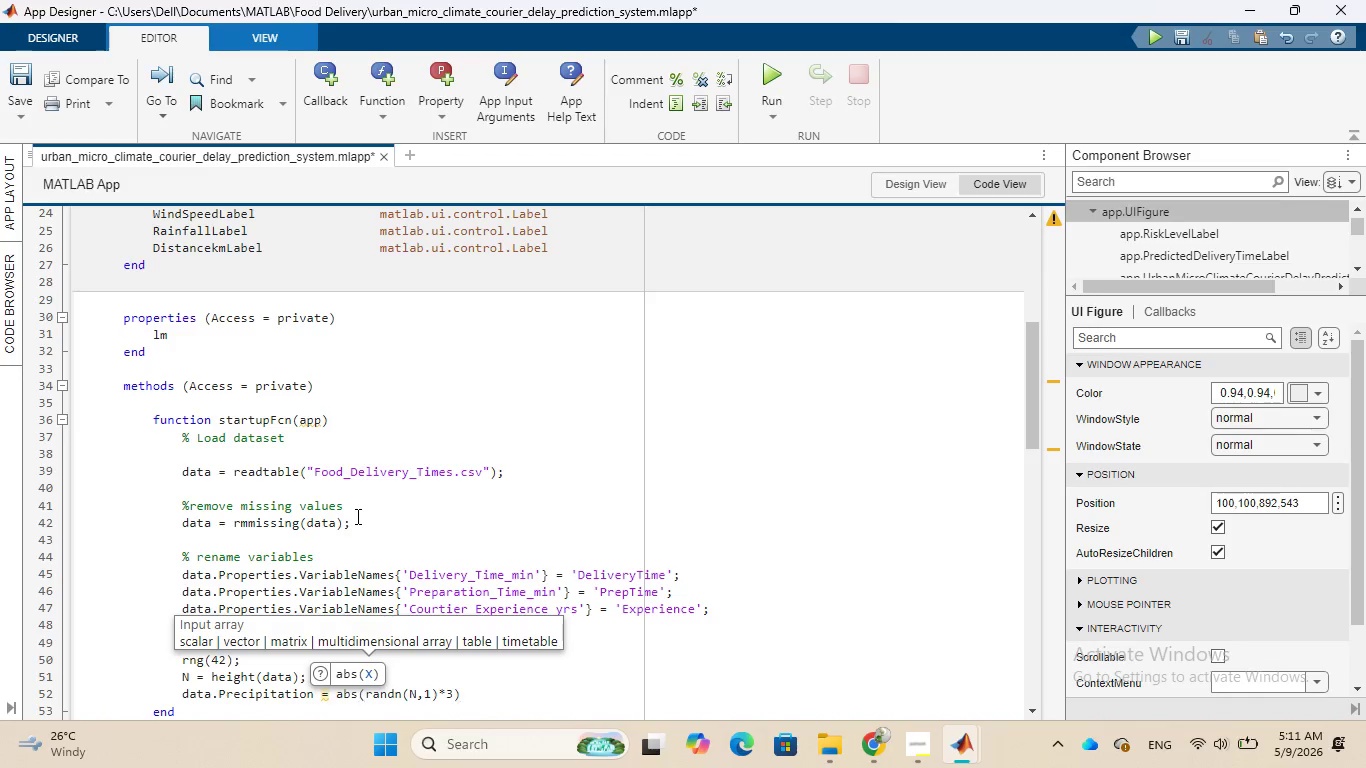 
key(ArrowRight)
 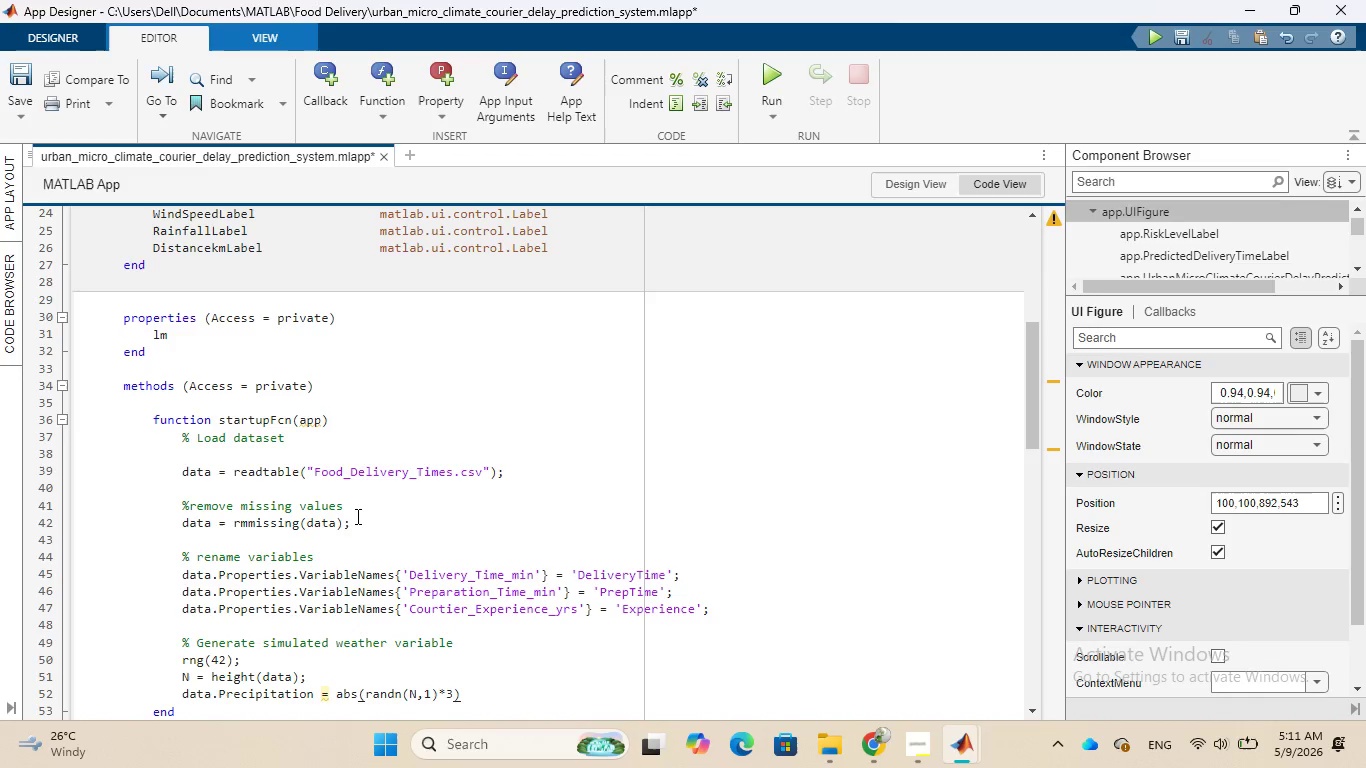 
key(Semicolon)
 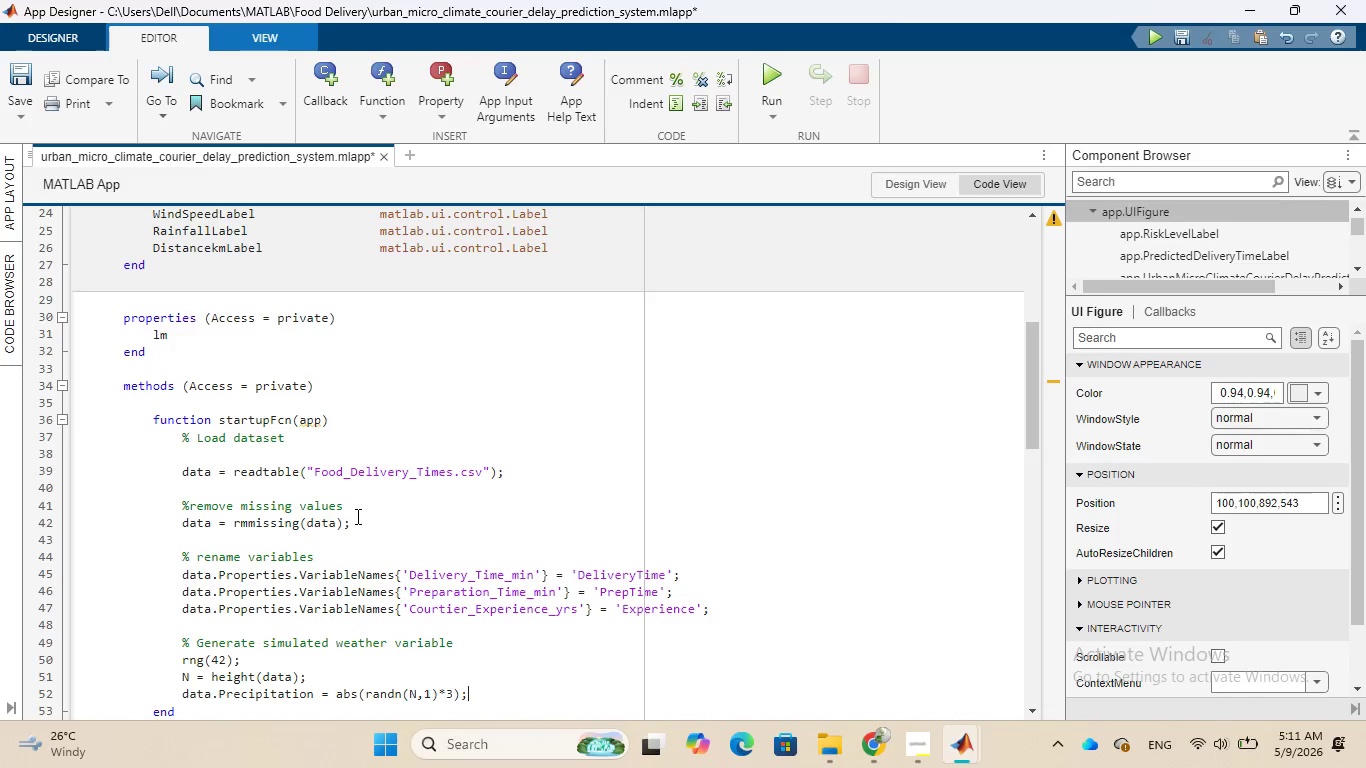 
key(Enter)
 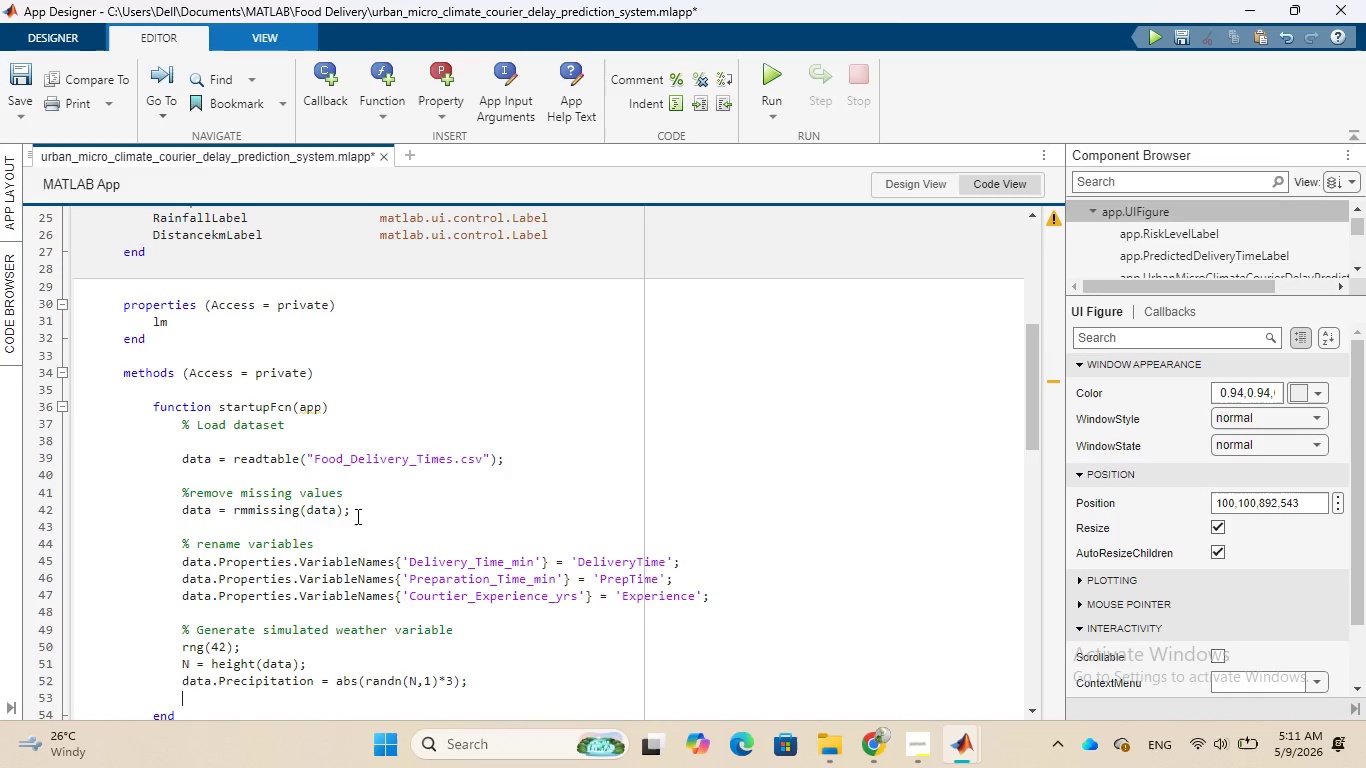 
type(data.WindSpeed = abs()
 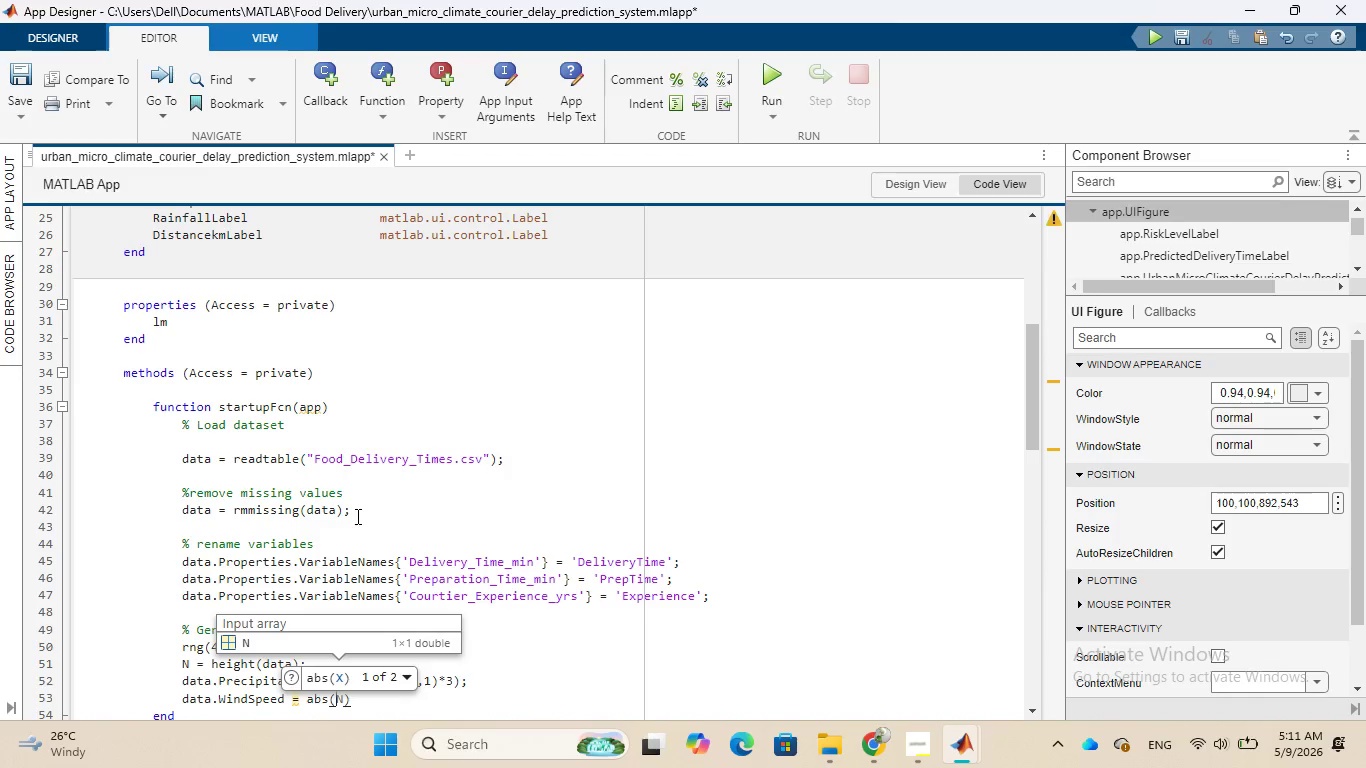 
type(randn)
 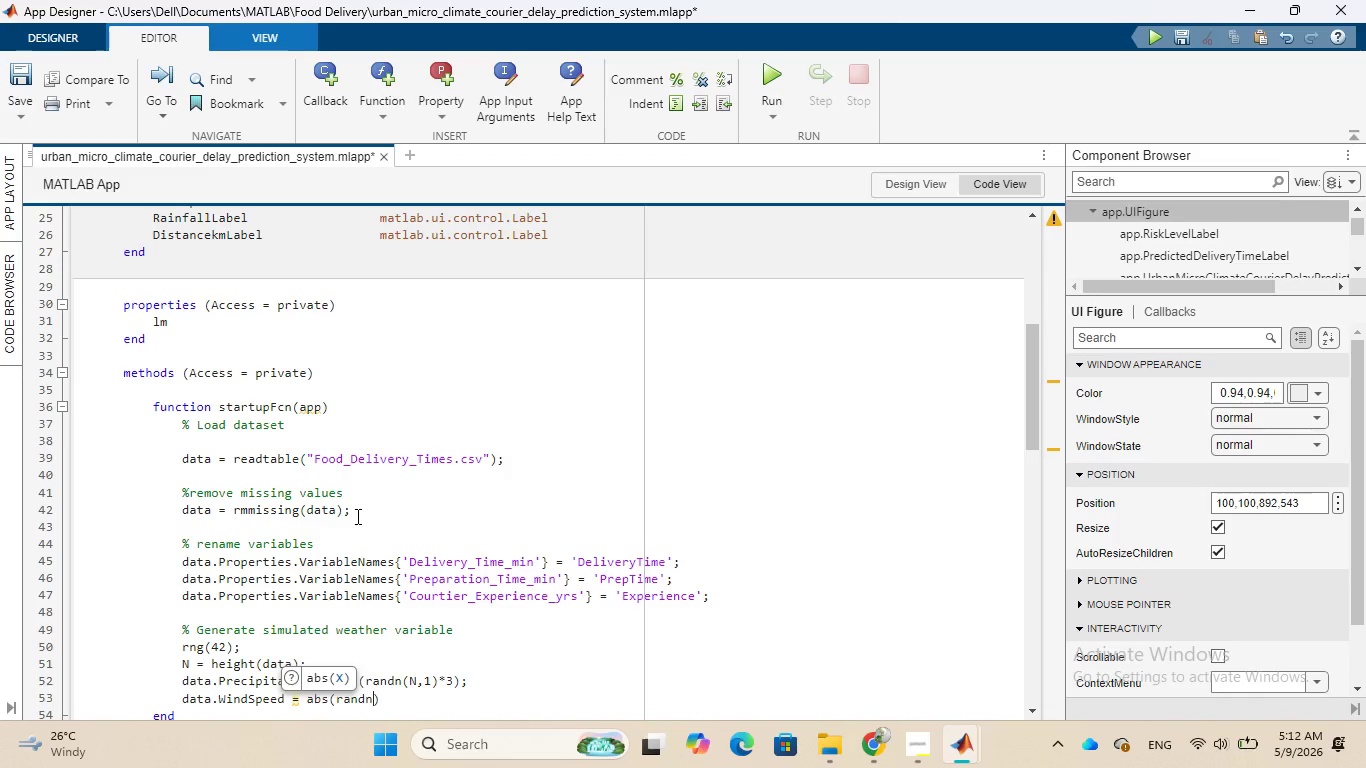 
key(Shift+9)
 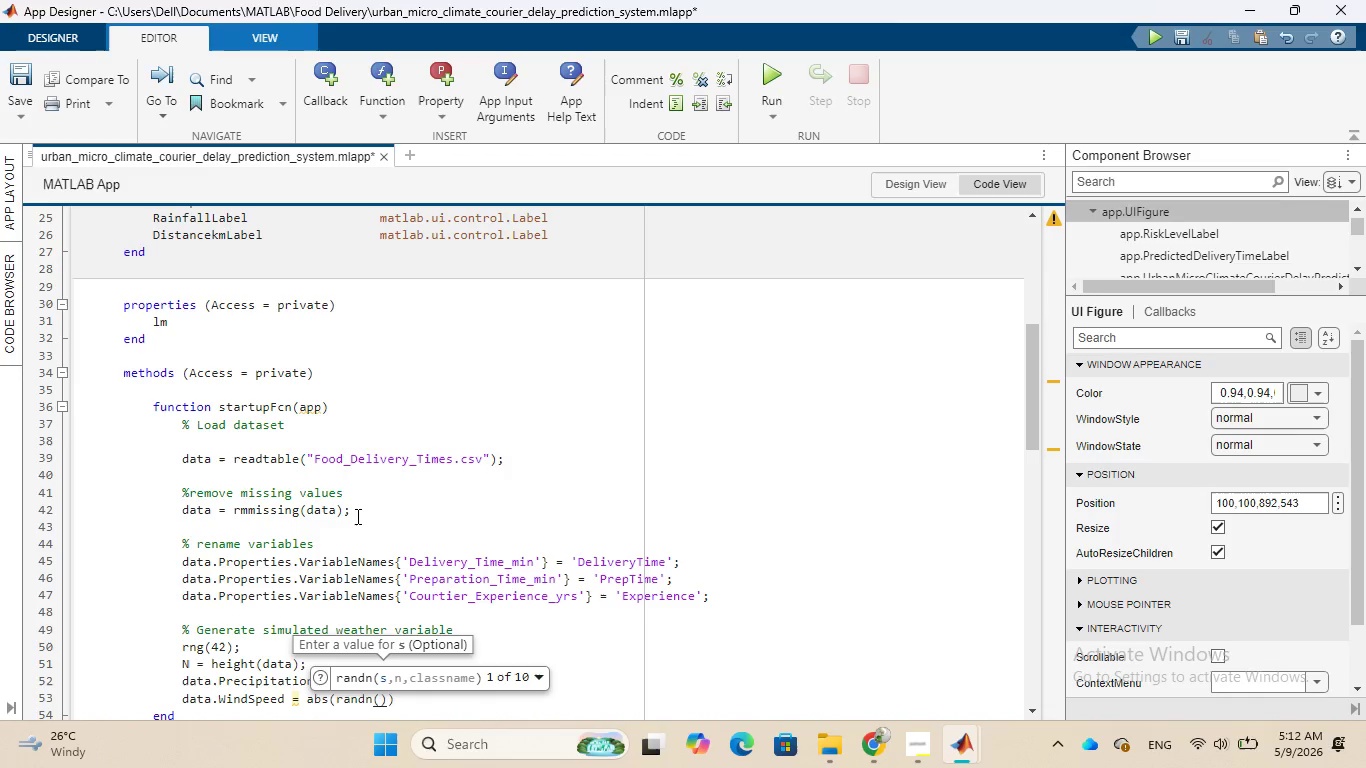 
key(CapsLock)
 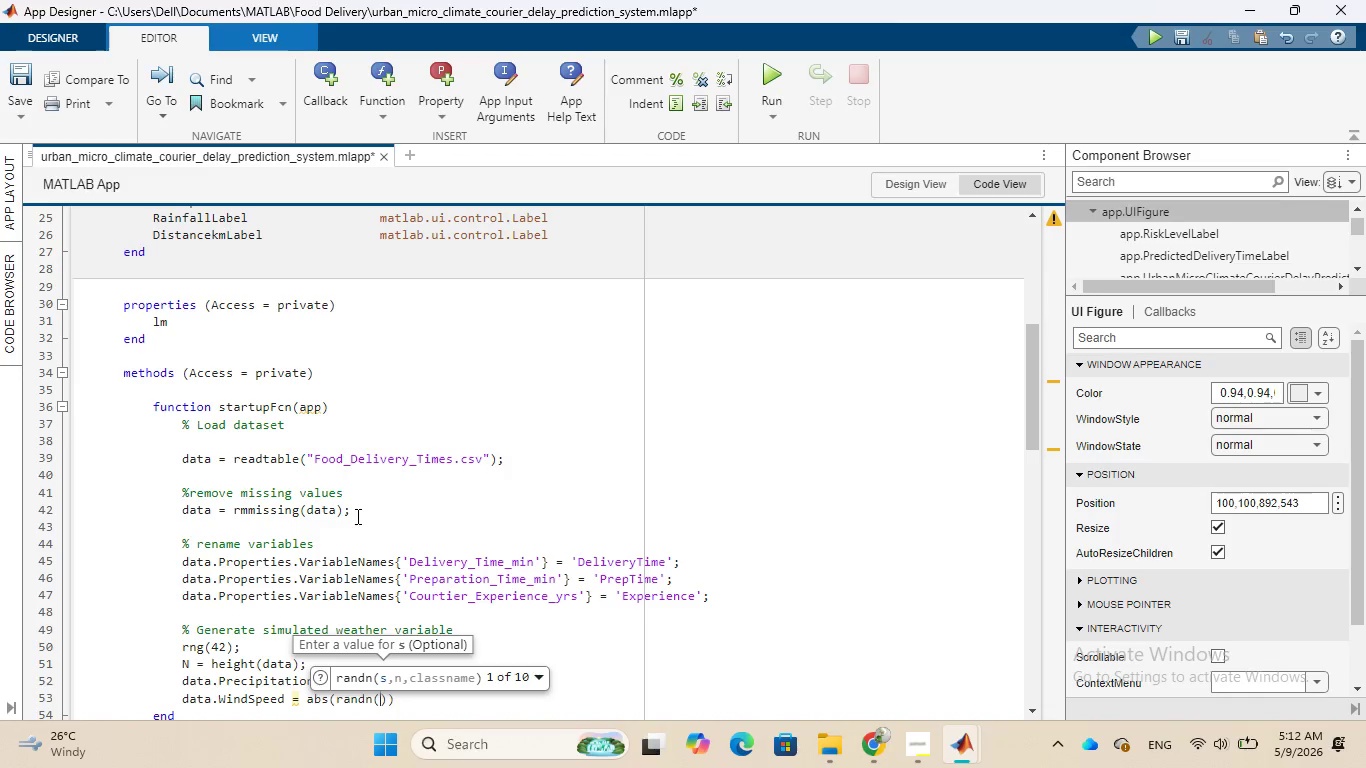 
key(N)
 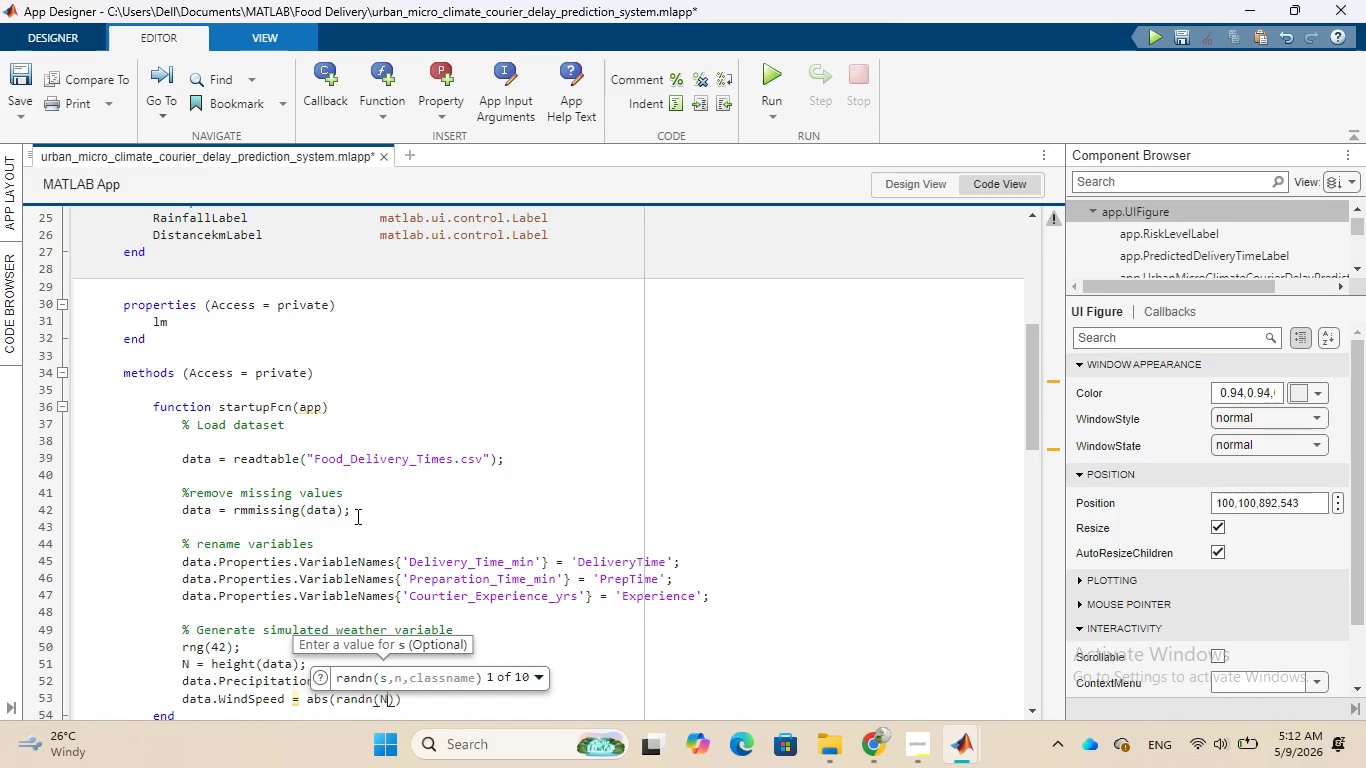 
key(CapsLock)
 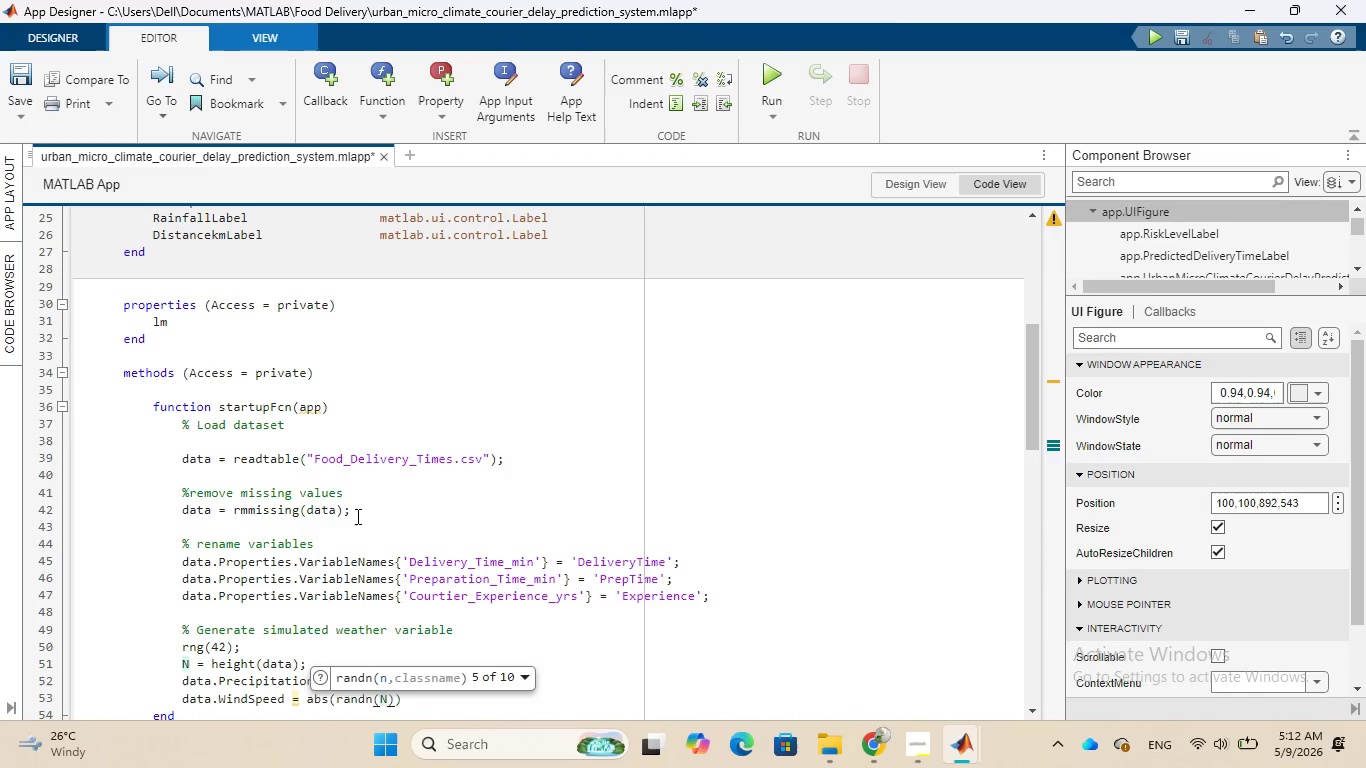 
key(Comma)
 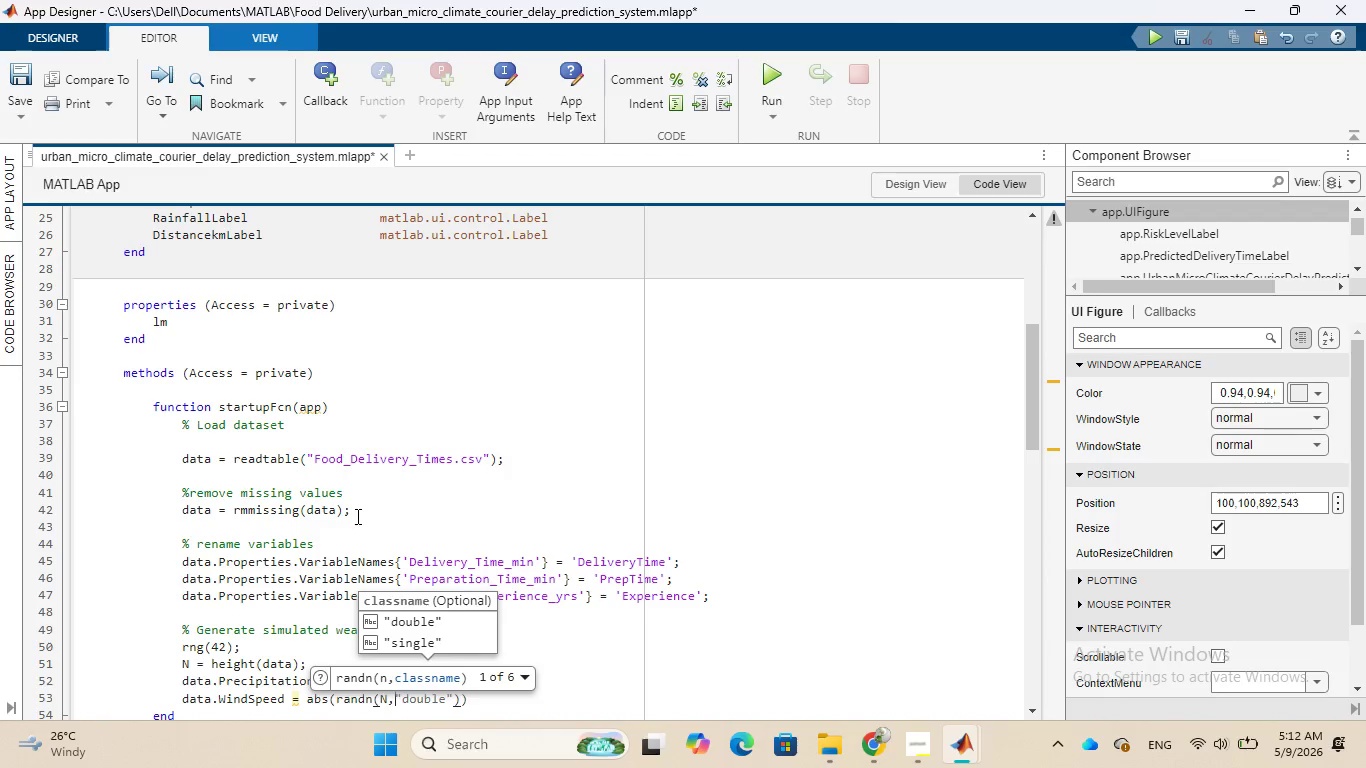 
key(1)
 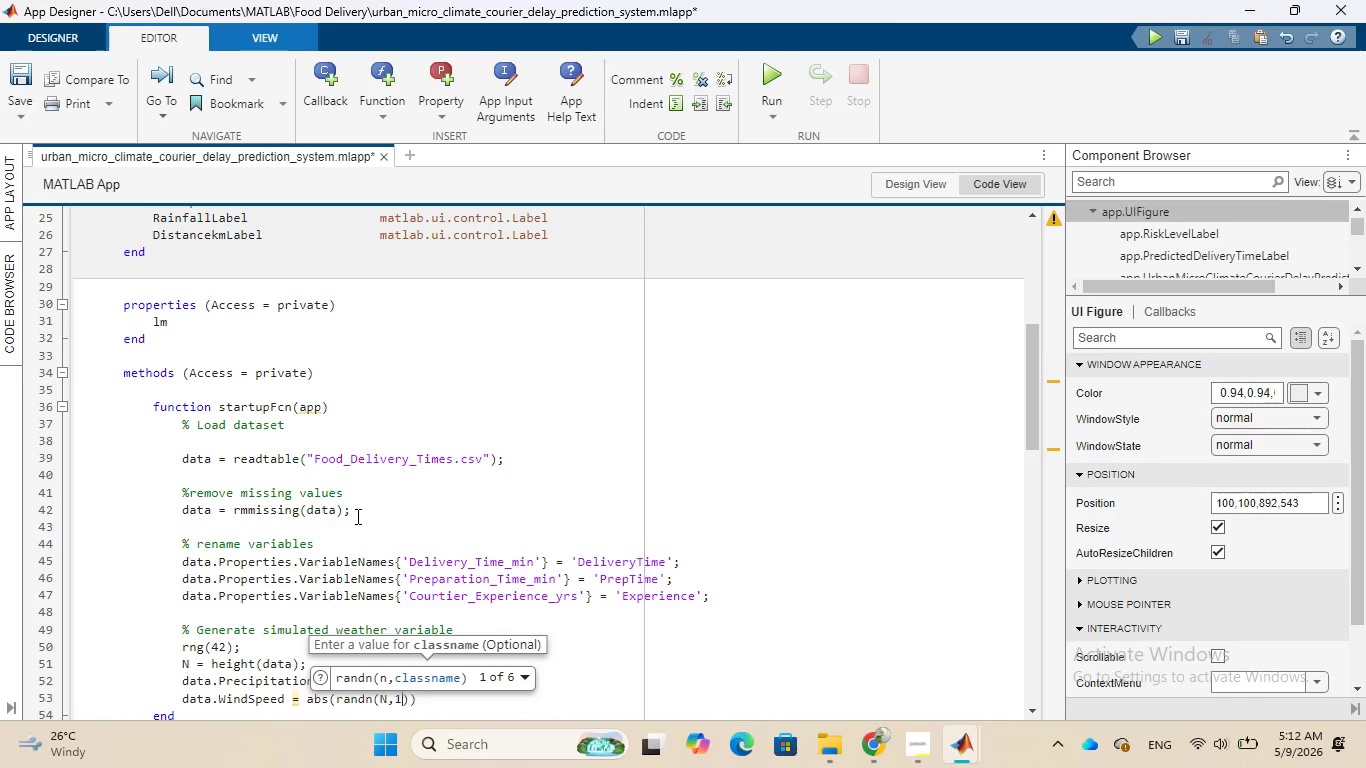 
key(ArrowRight)
 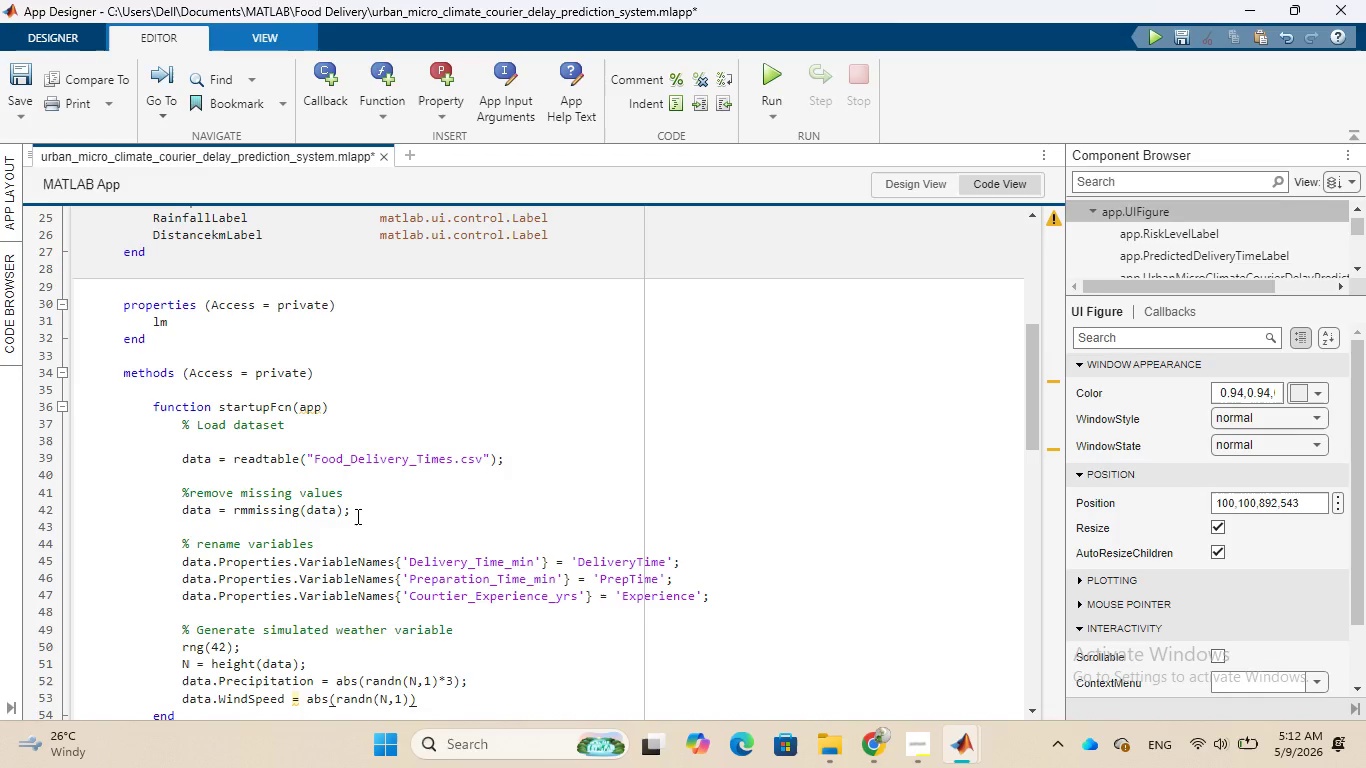 
type(*10 + 10)
 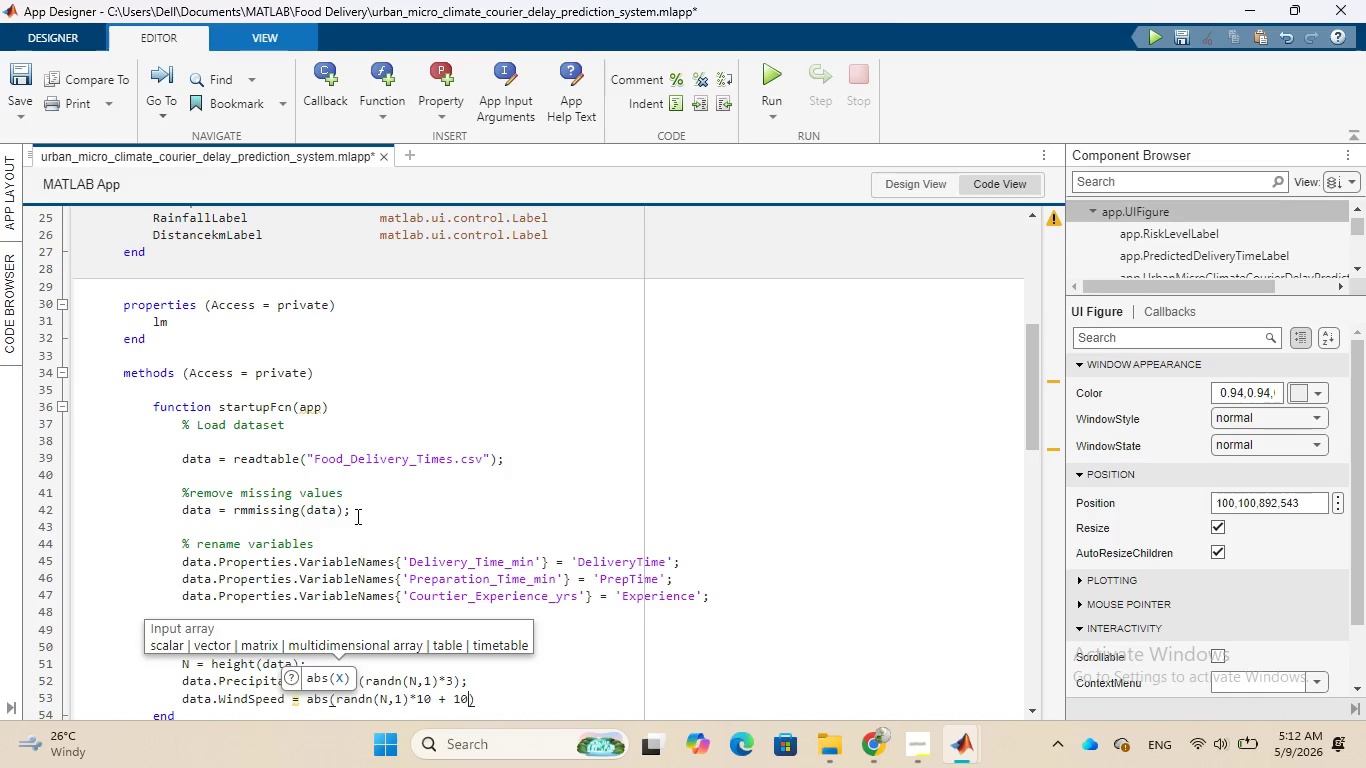 
key(ArrowRight)
 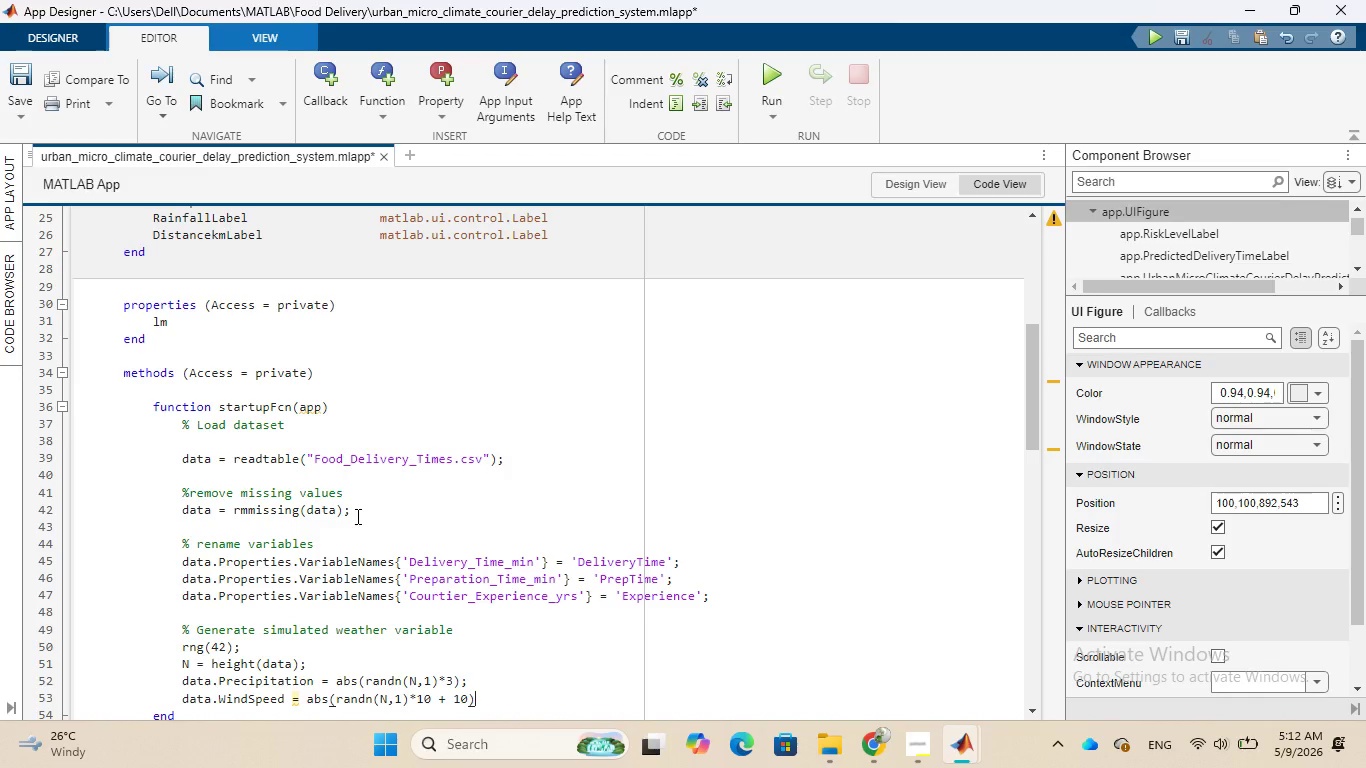 
key(Semicolon)
 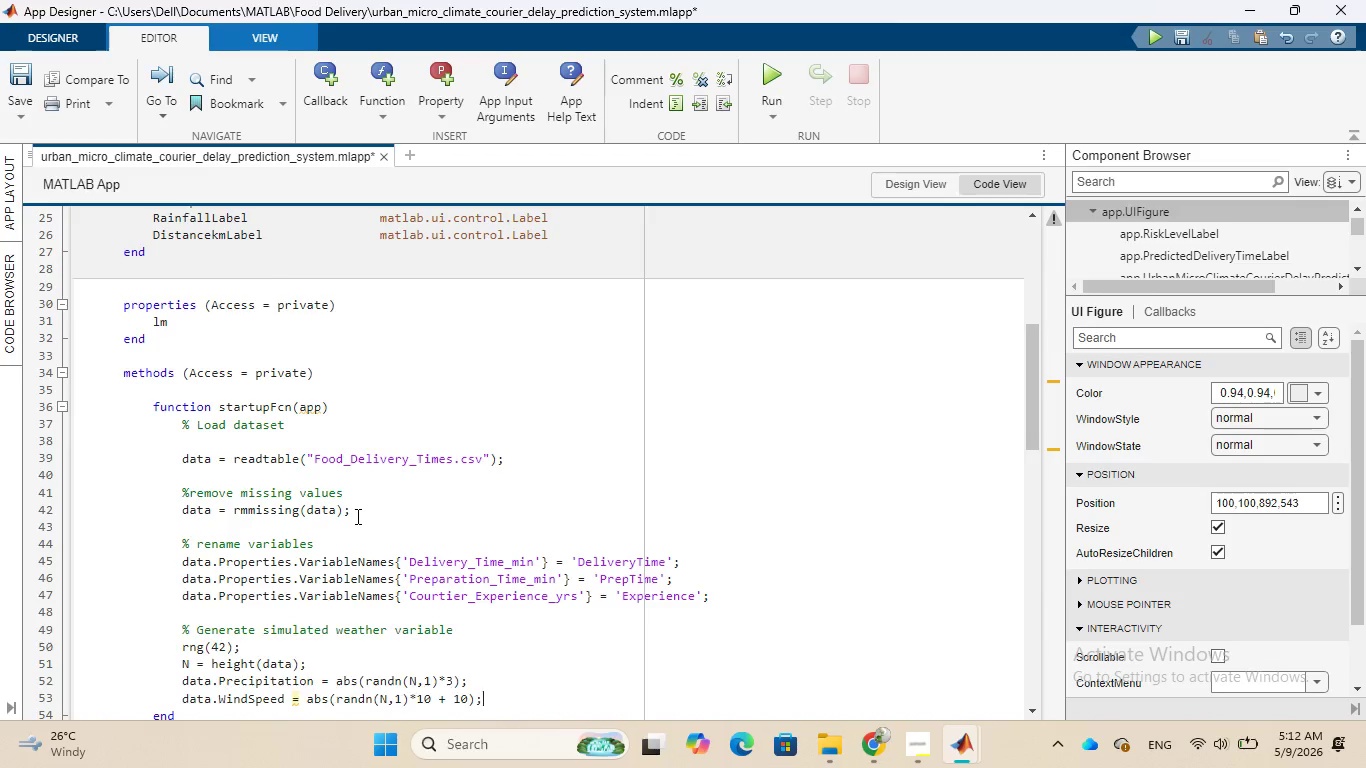 
key(Enter)
 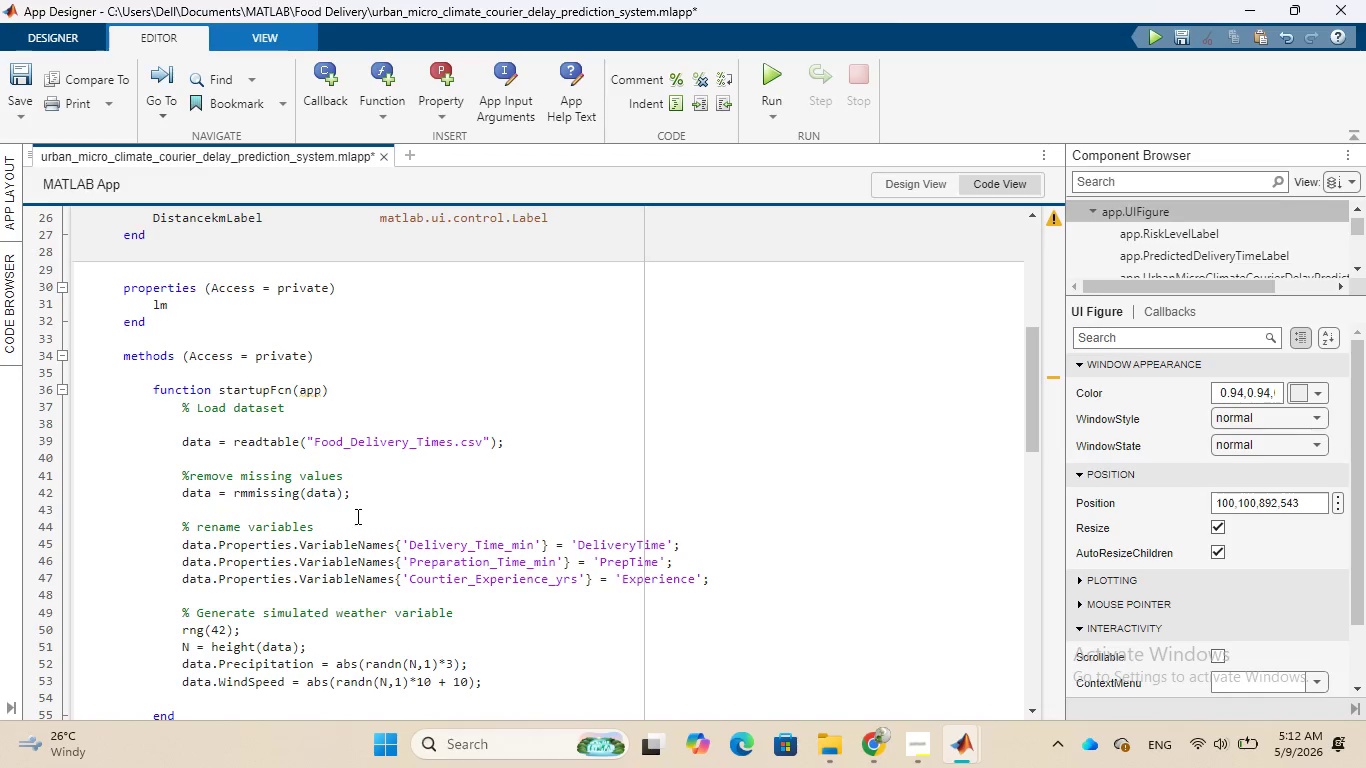 
type(data.Temperature)
 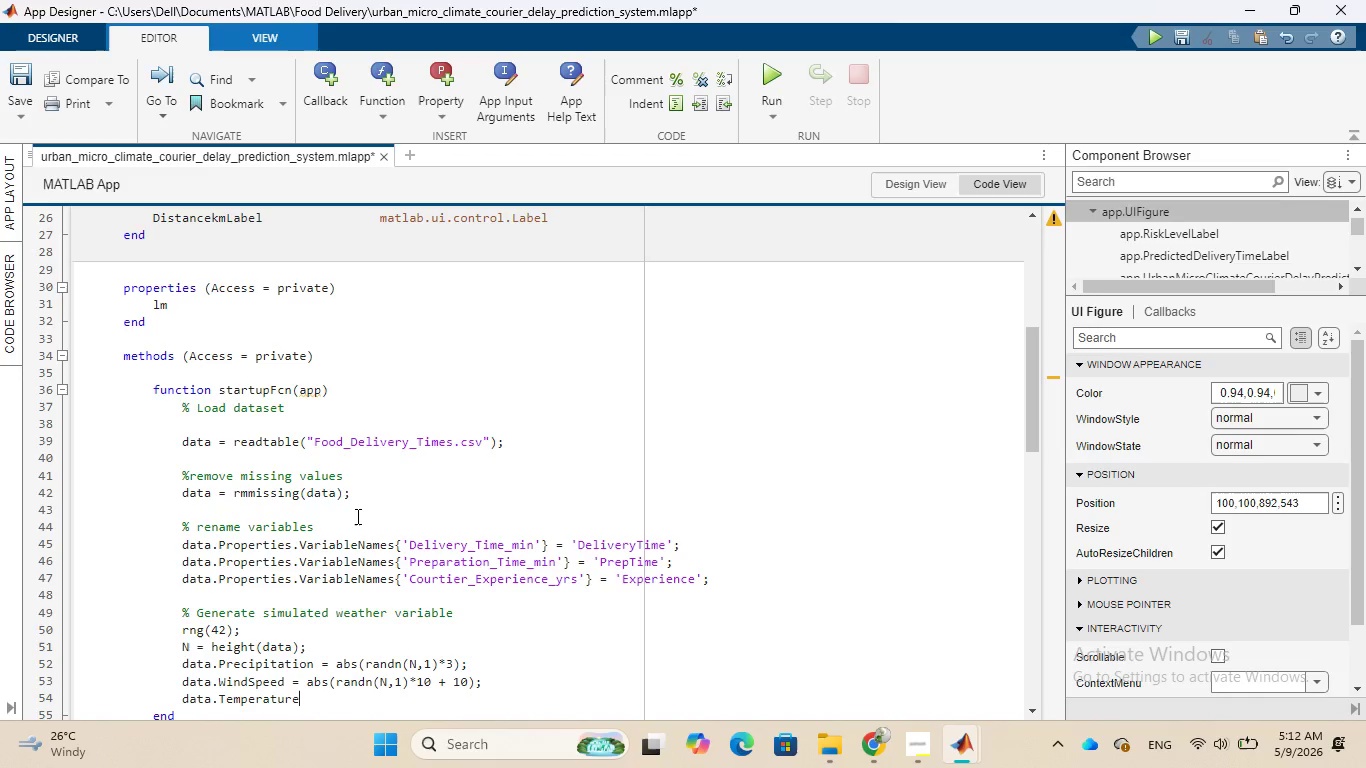 
key(Space)
 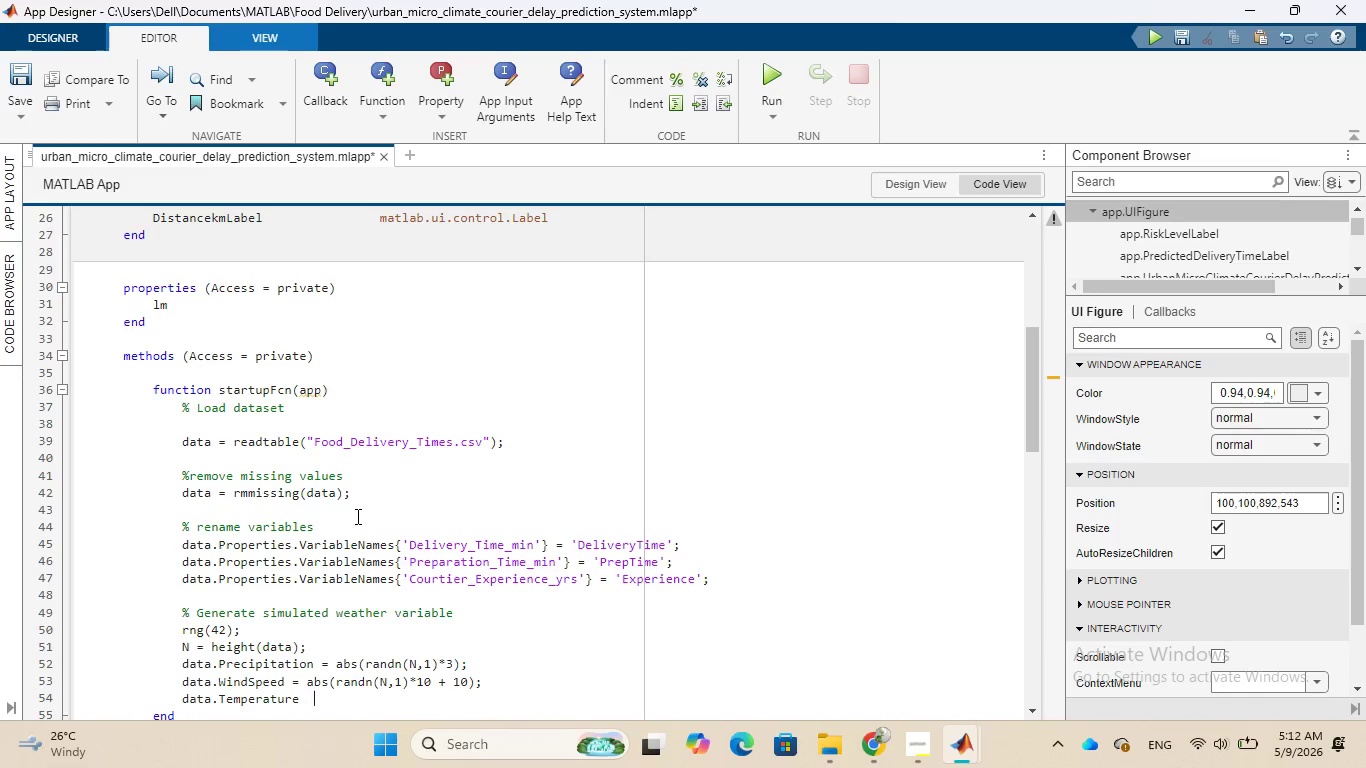 
key(Space)
 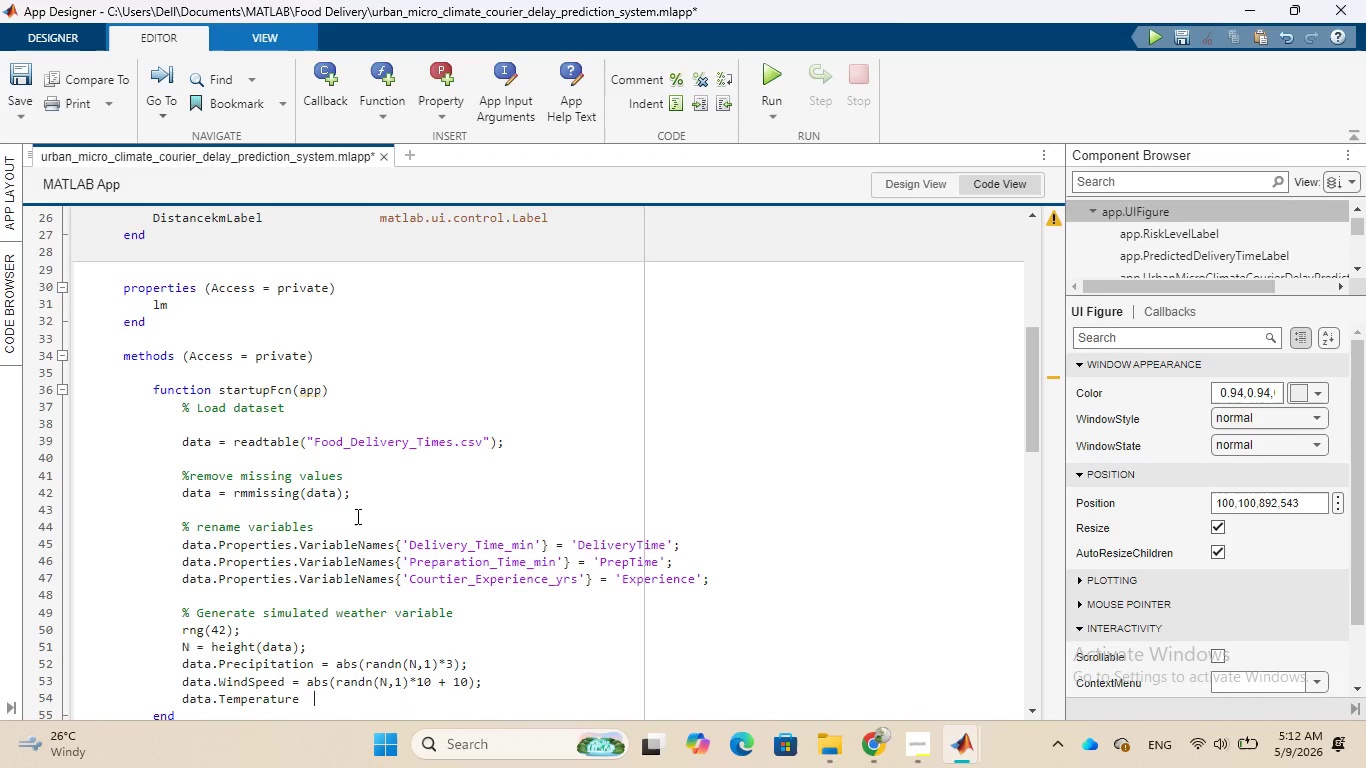 
key(Equal)
 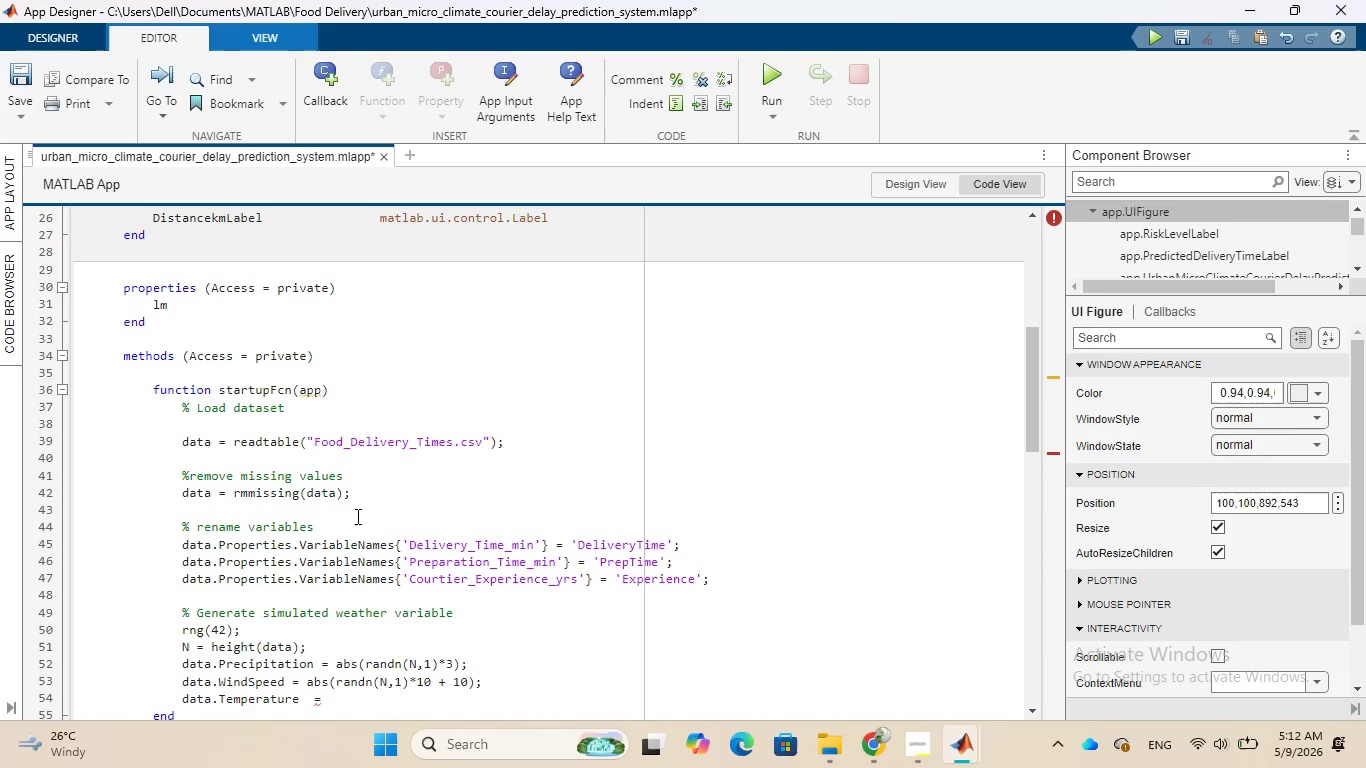 
key(Space)
 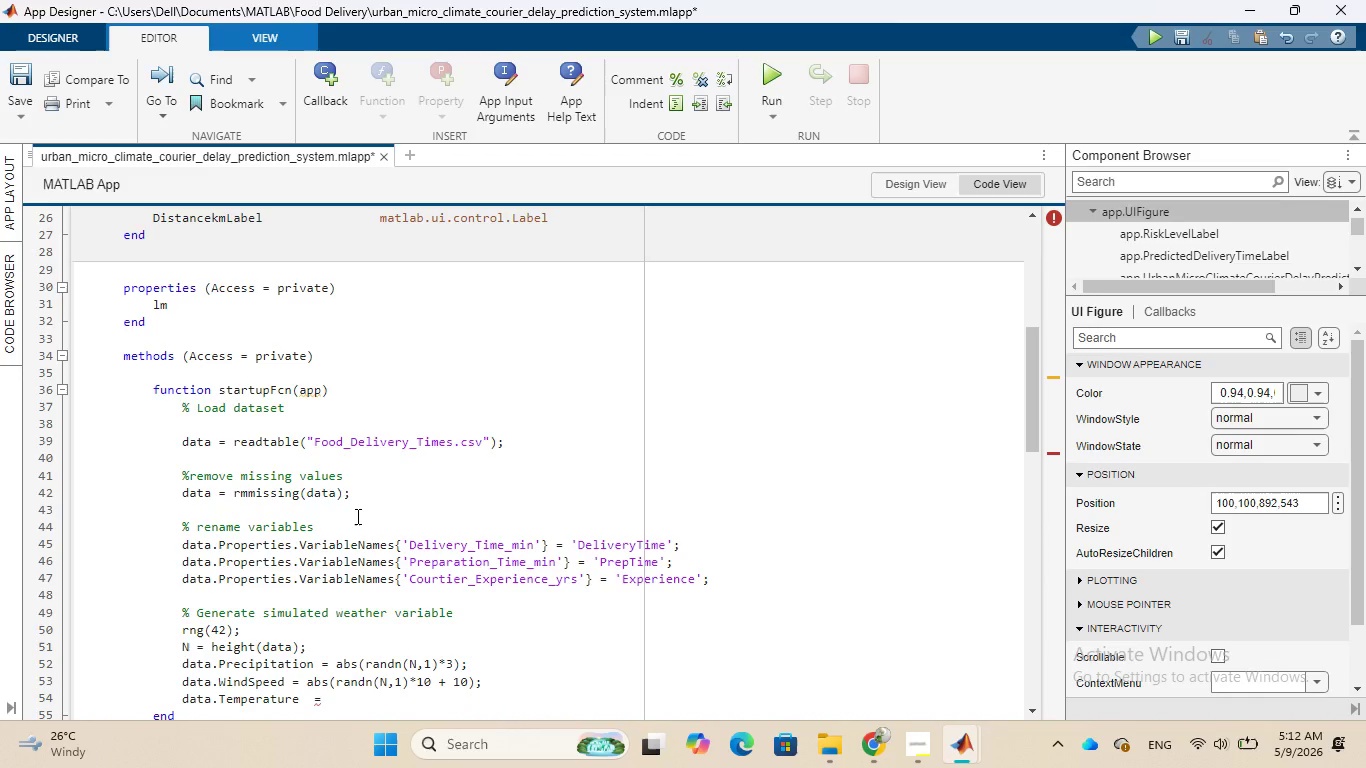 
type(randn)
 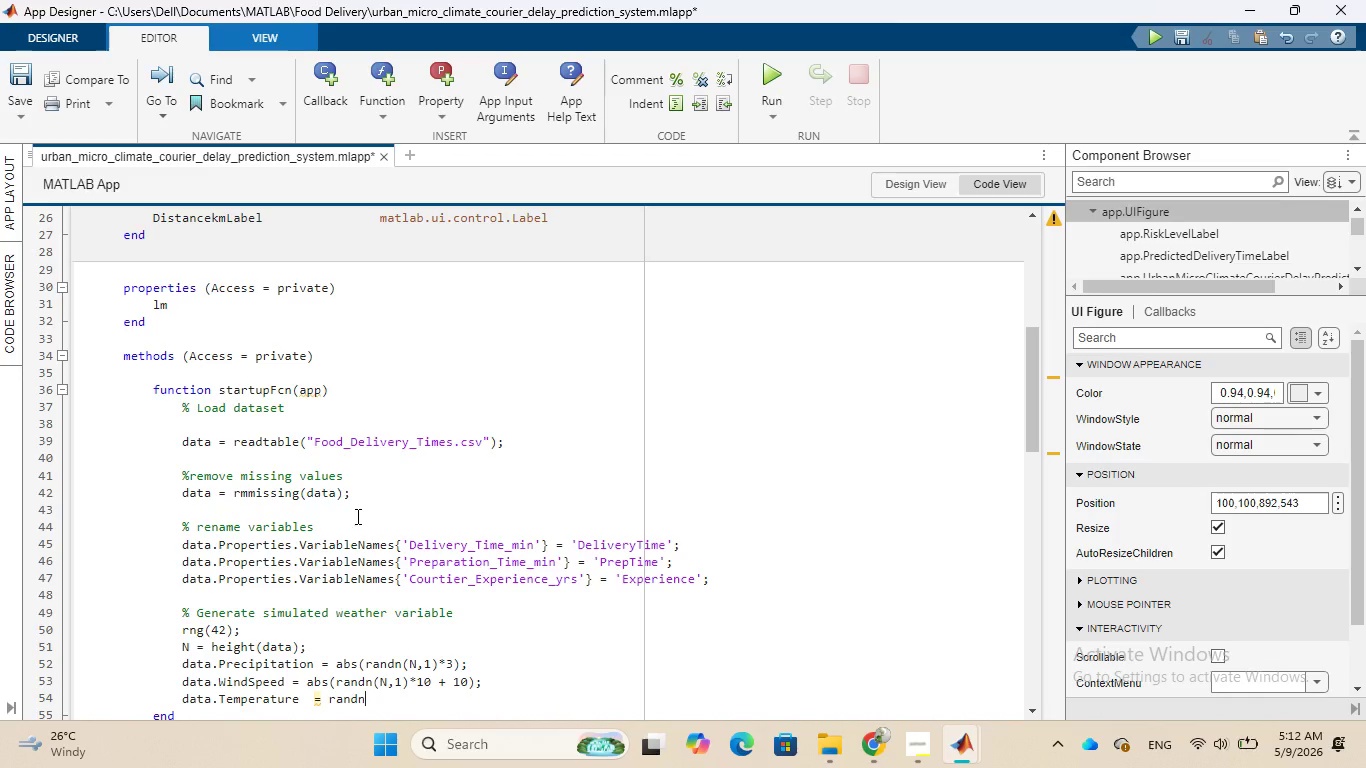 
wait(6.01)
 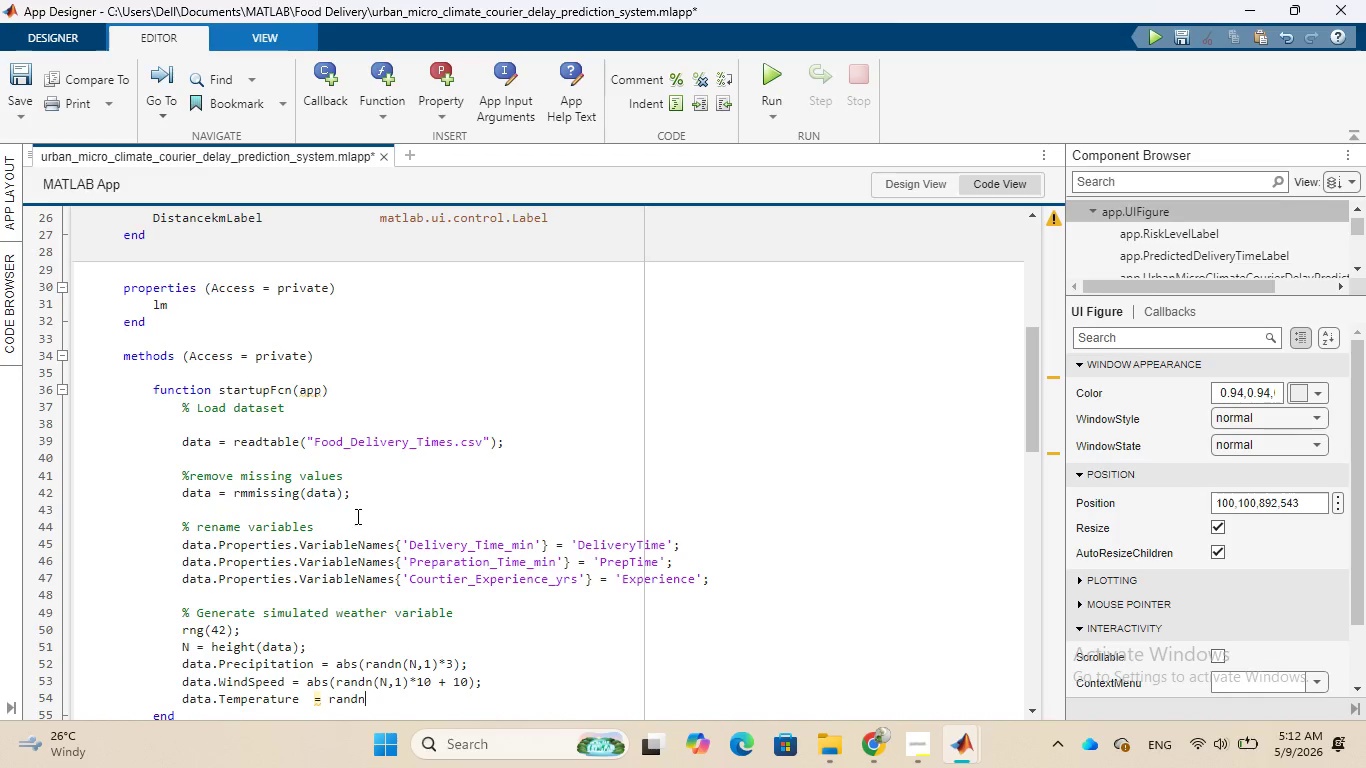 
key(Shift+9)
 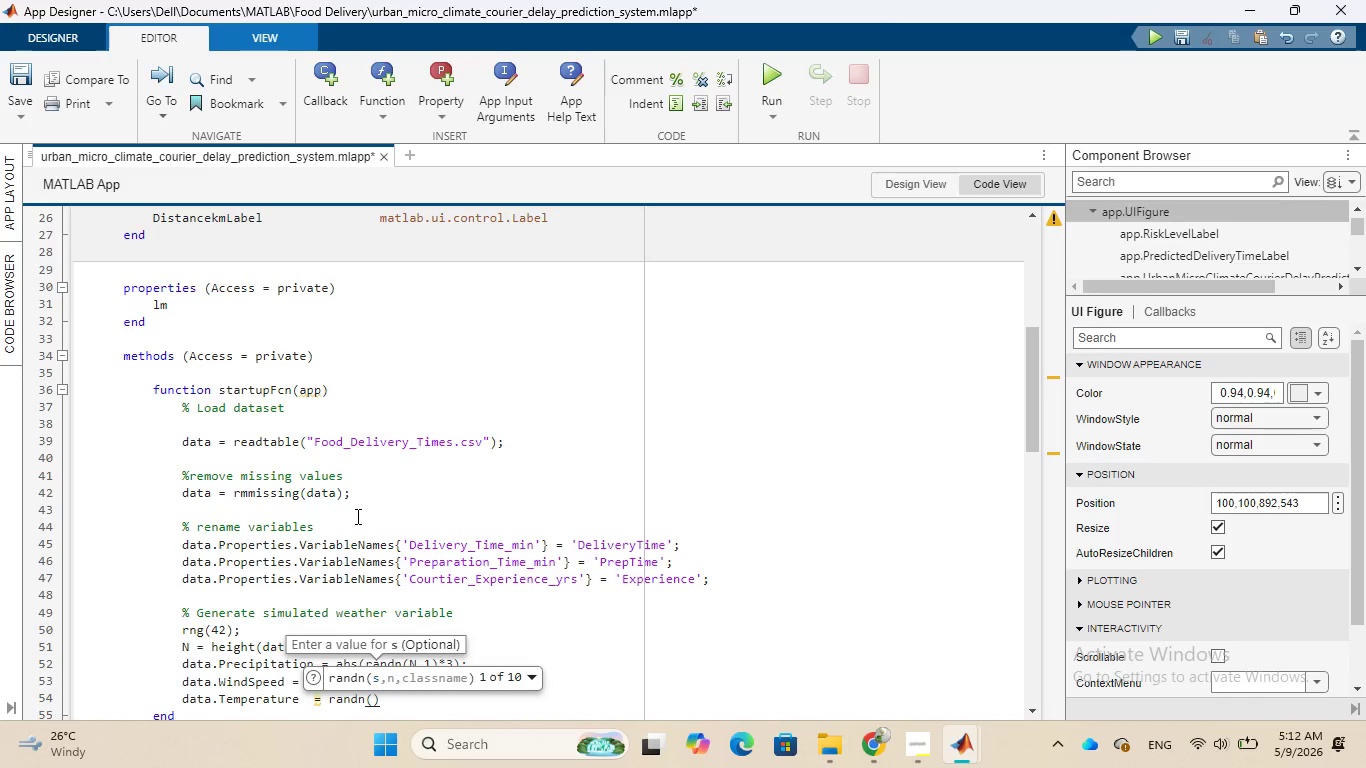 
key(CapsLock)
 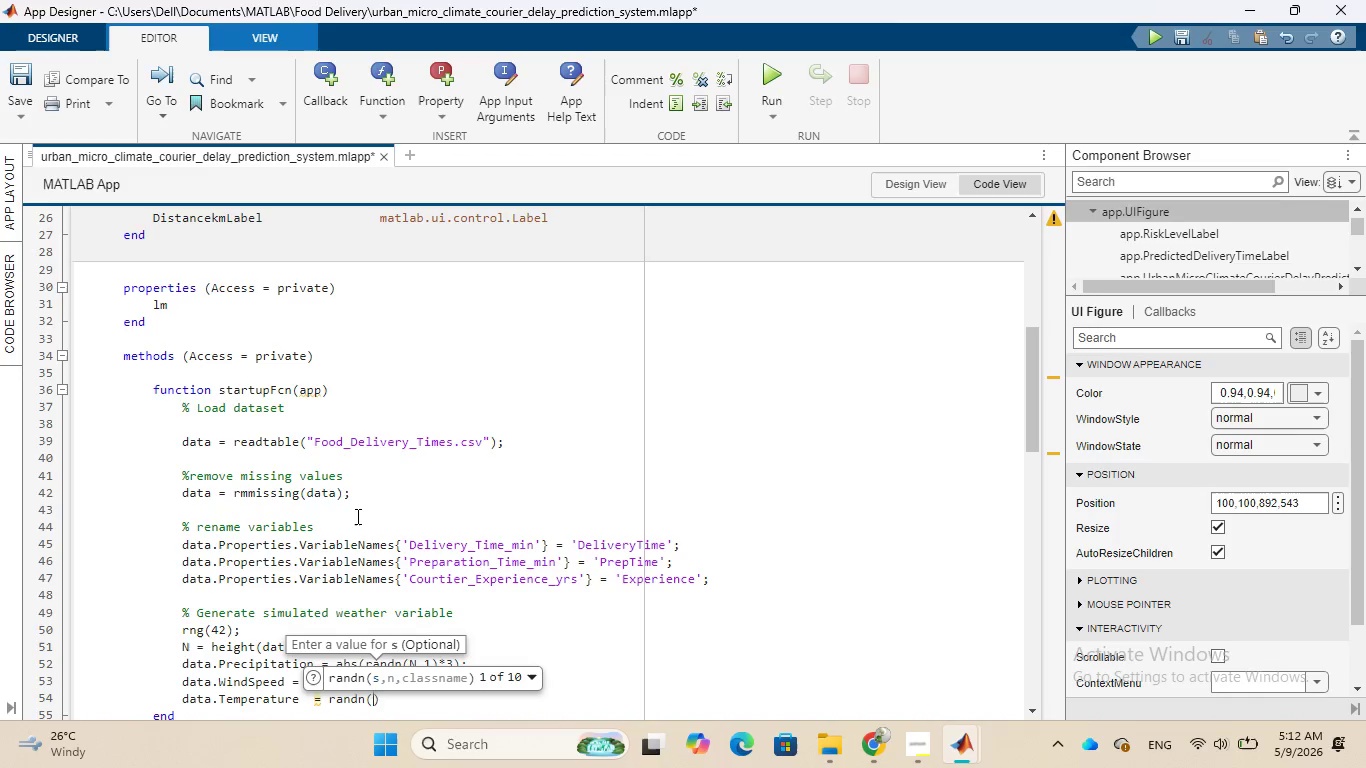 
key(N)
 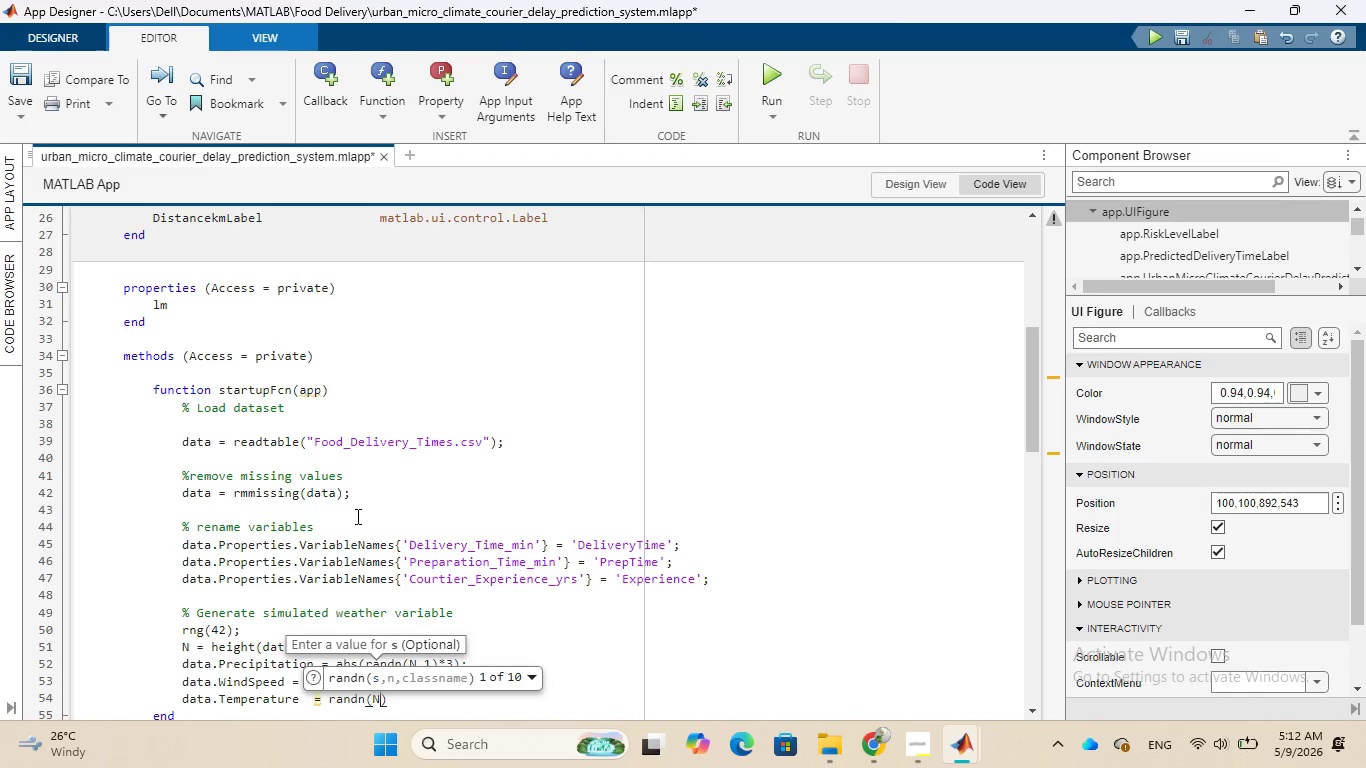 
key(CapsLock)
 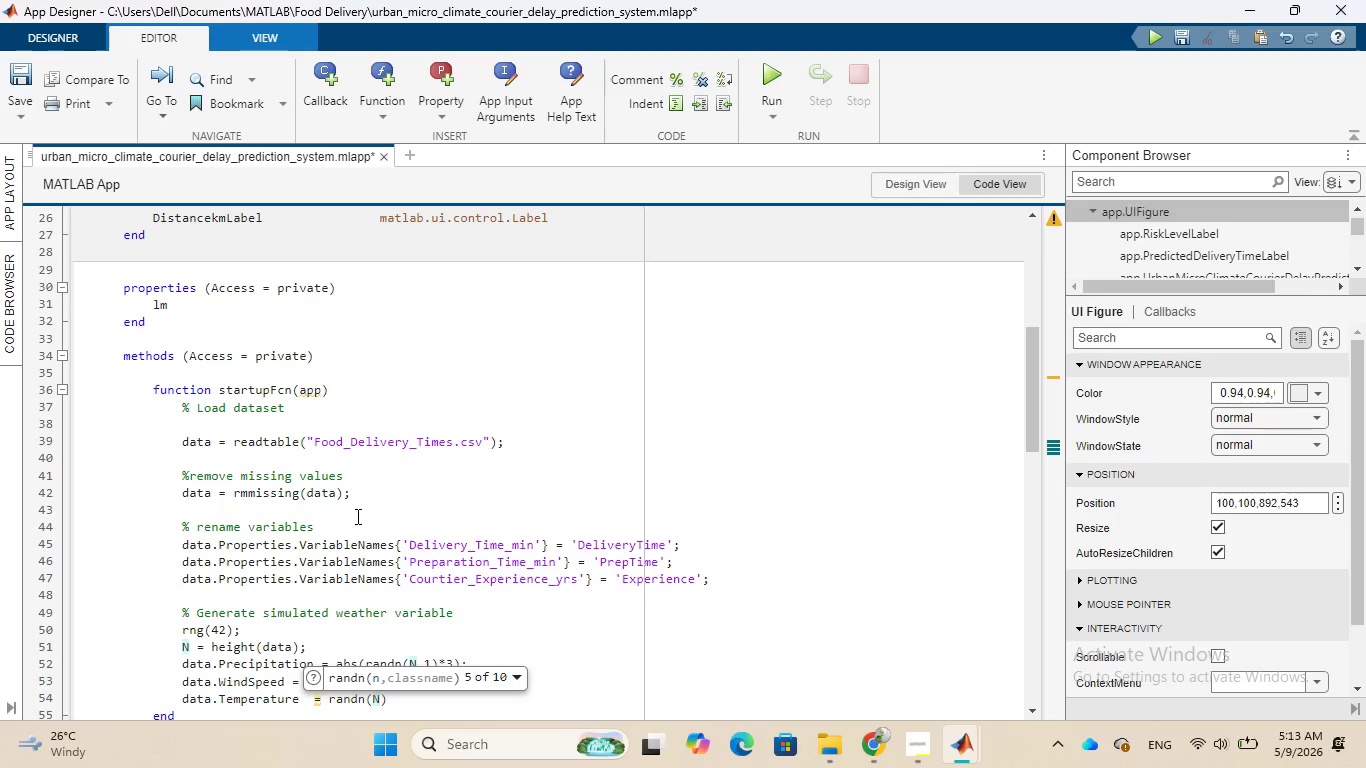 
key(Comma)
 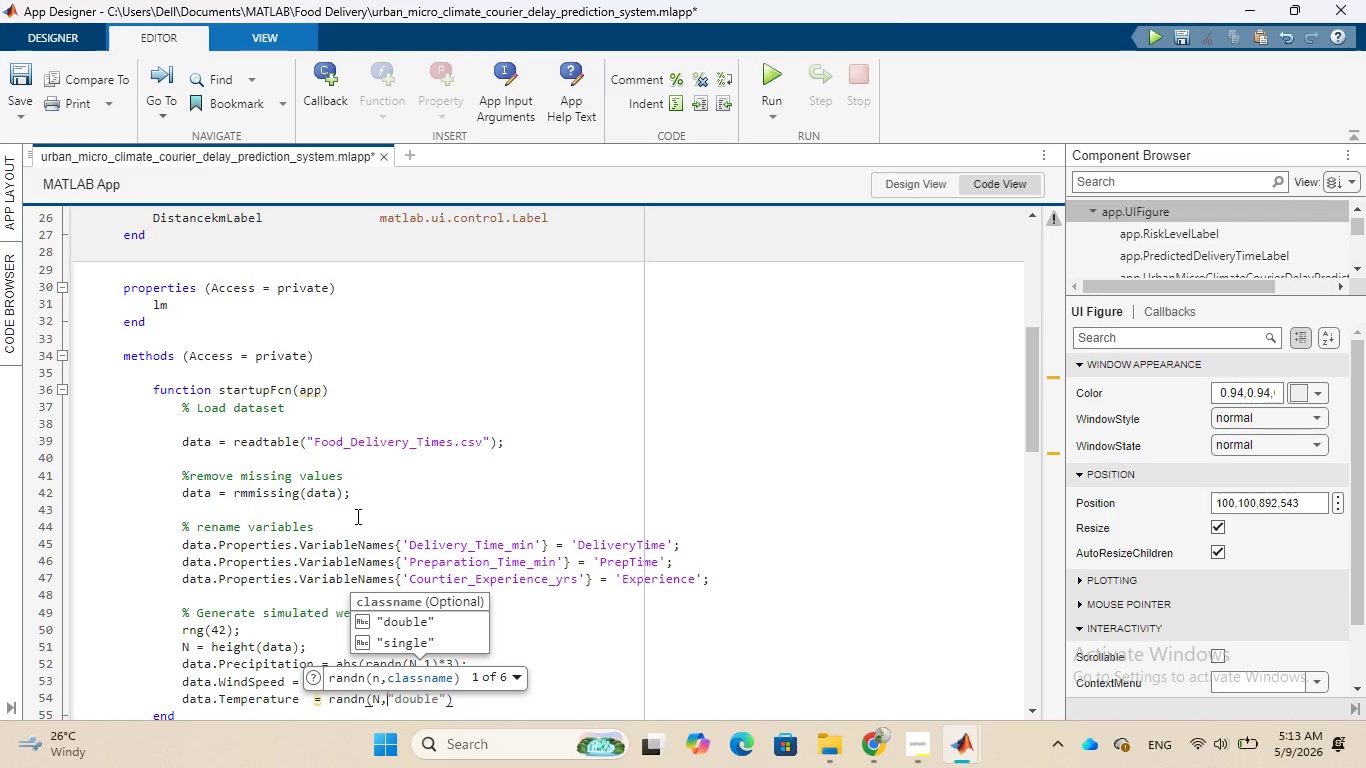 
key(1)
 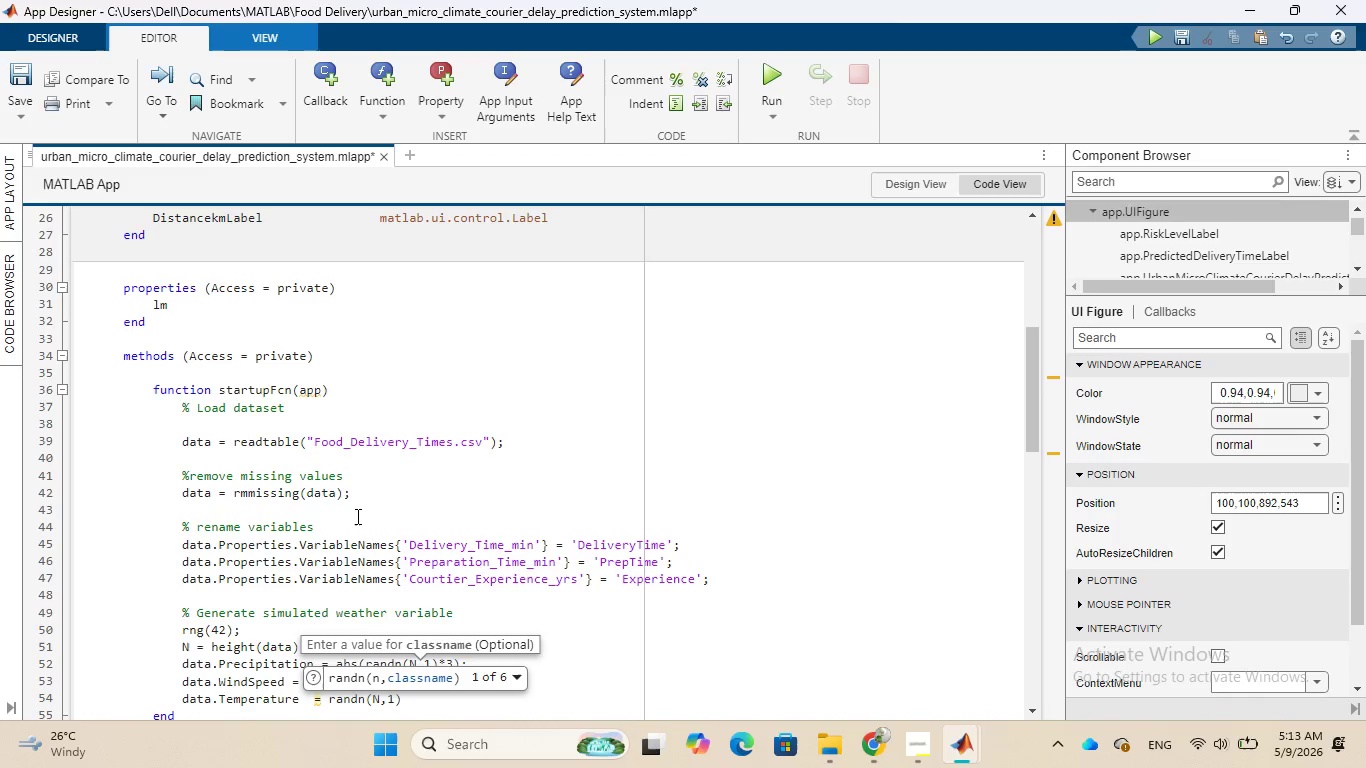 
key(ArrowRight)
 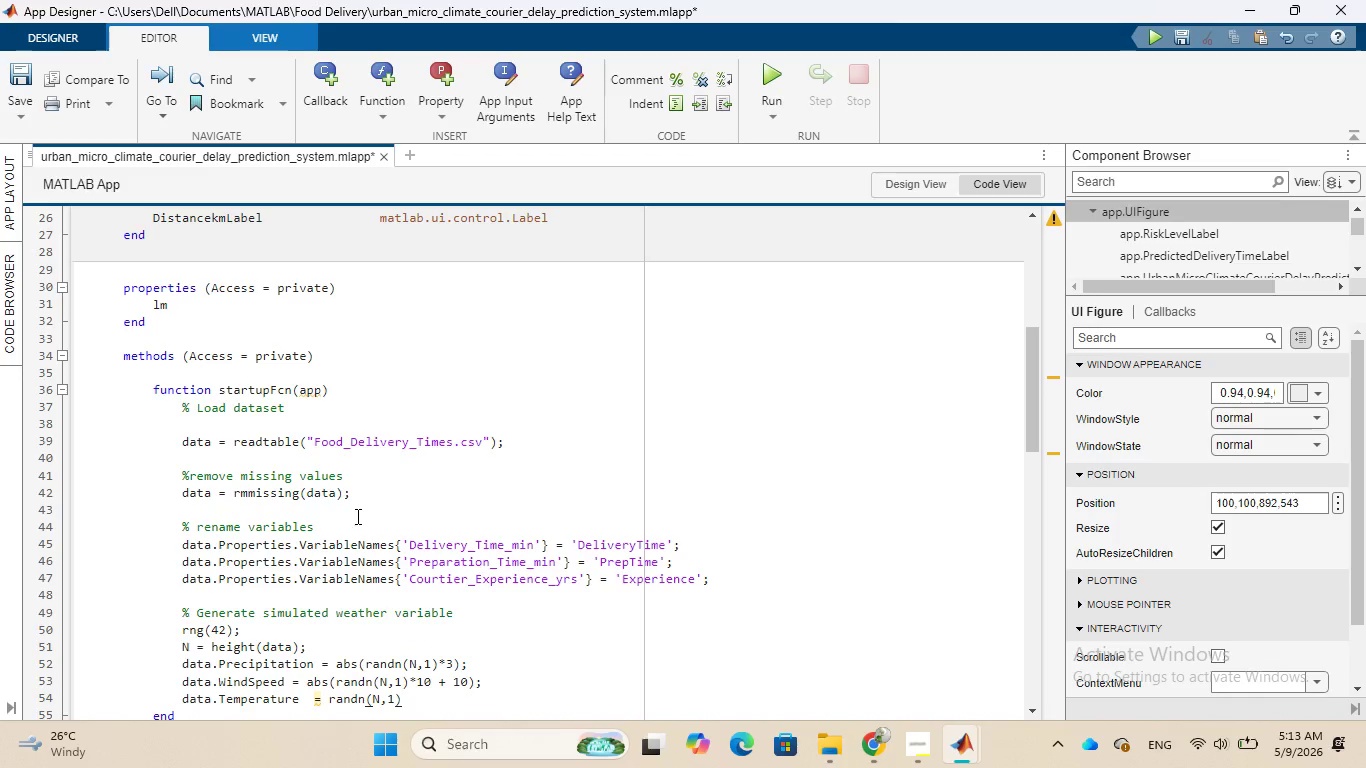 
key(Shift+8)
 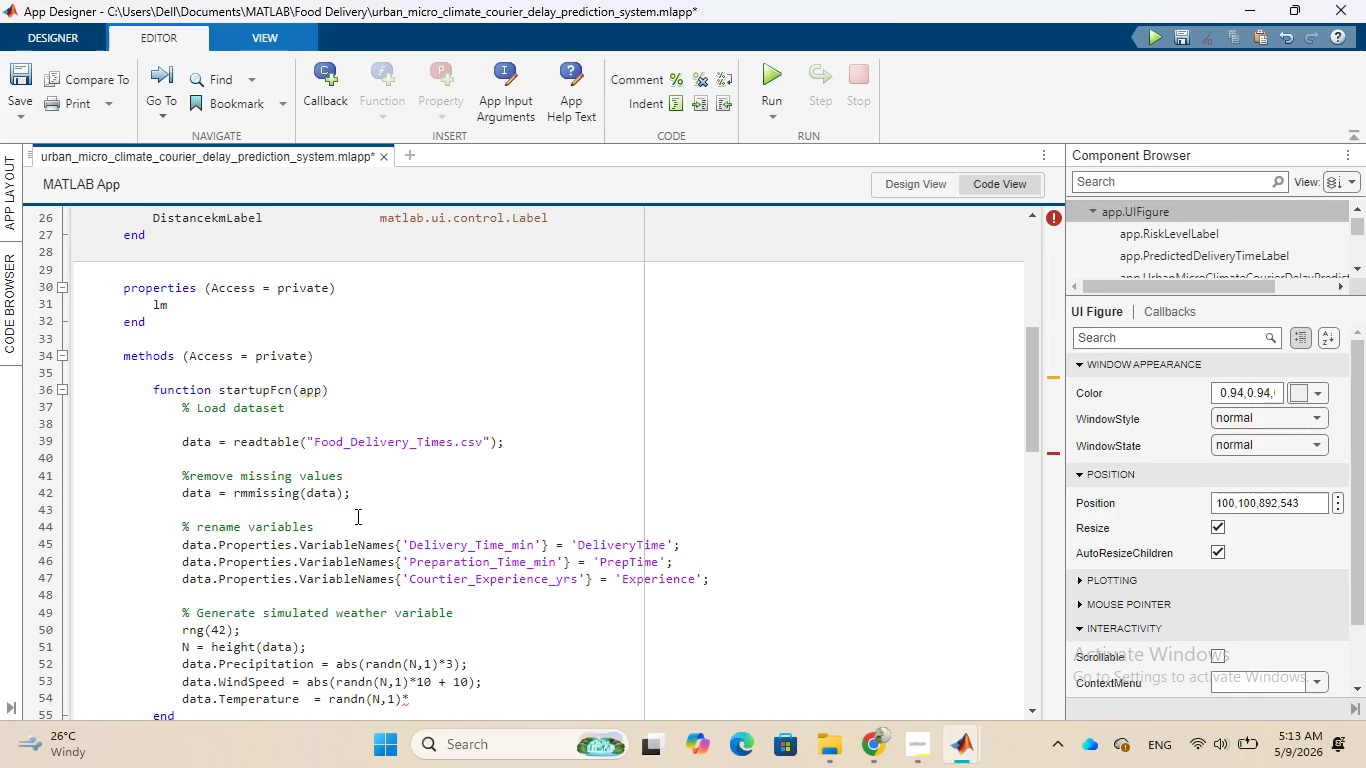 
wait(13.02)
 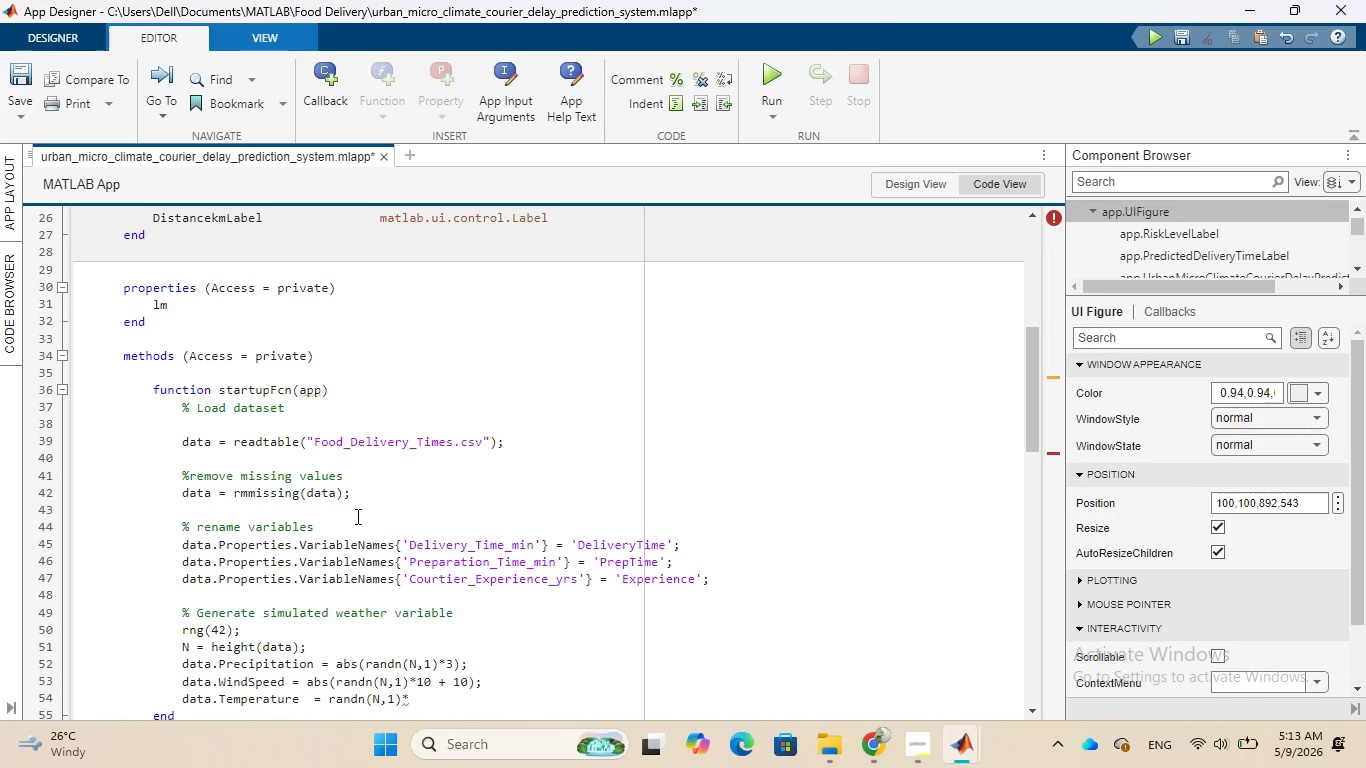 
type(8 + 20;)
 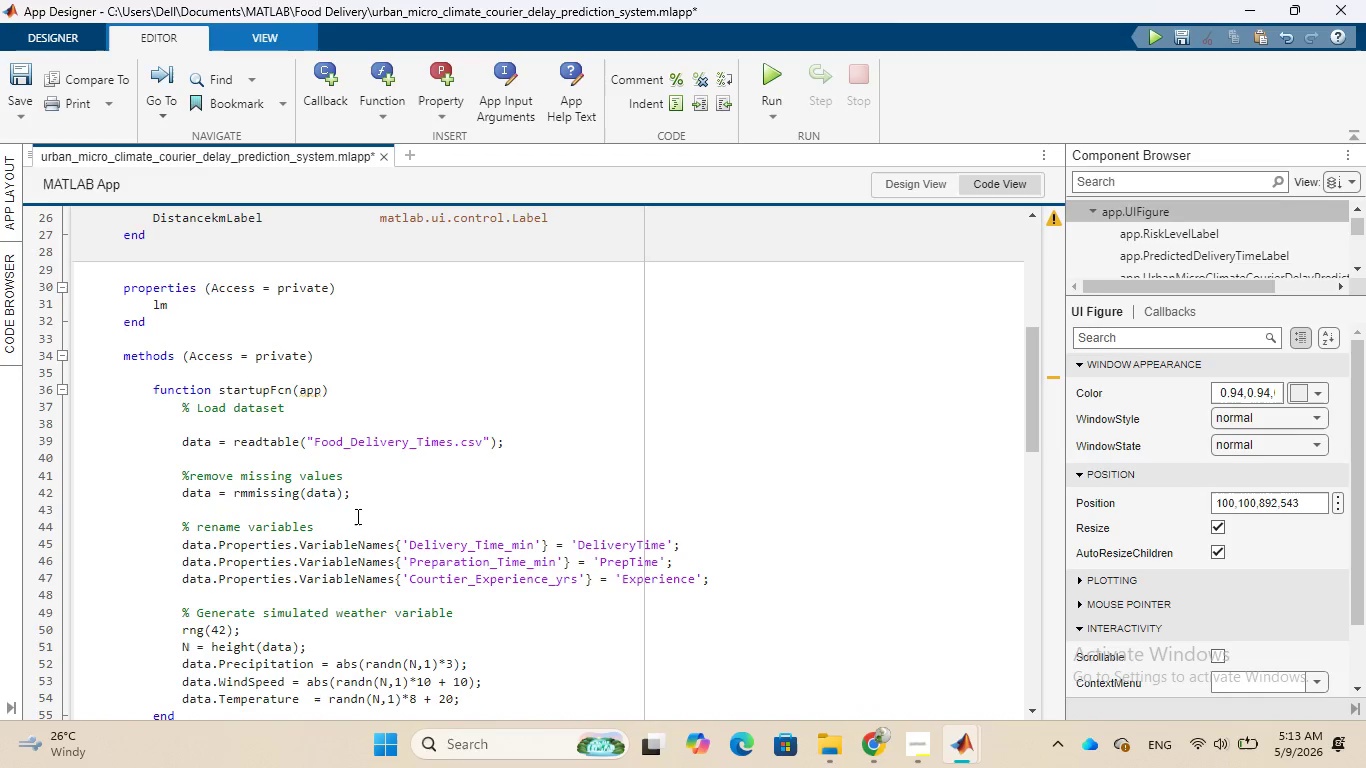 
key(Enter)
 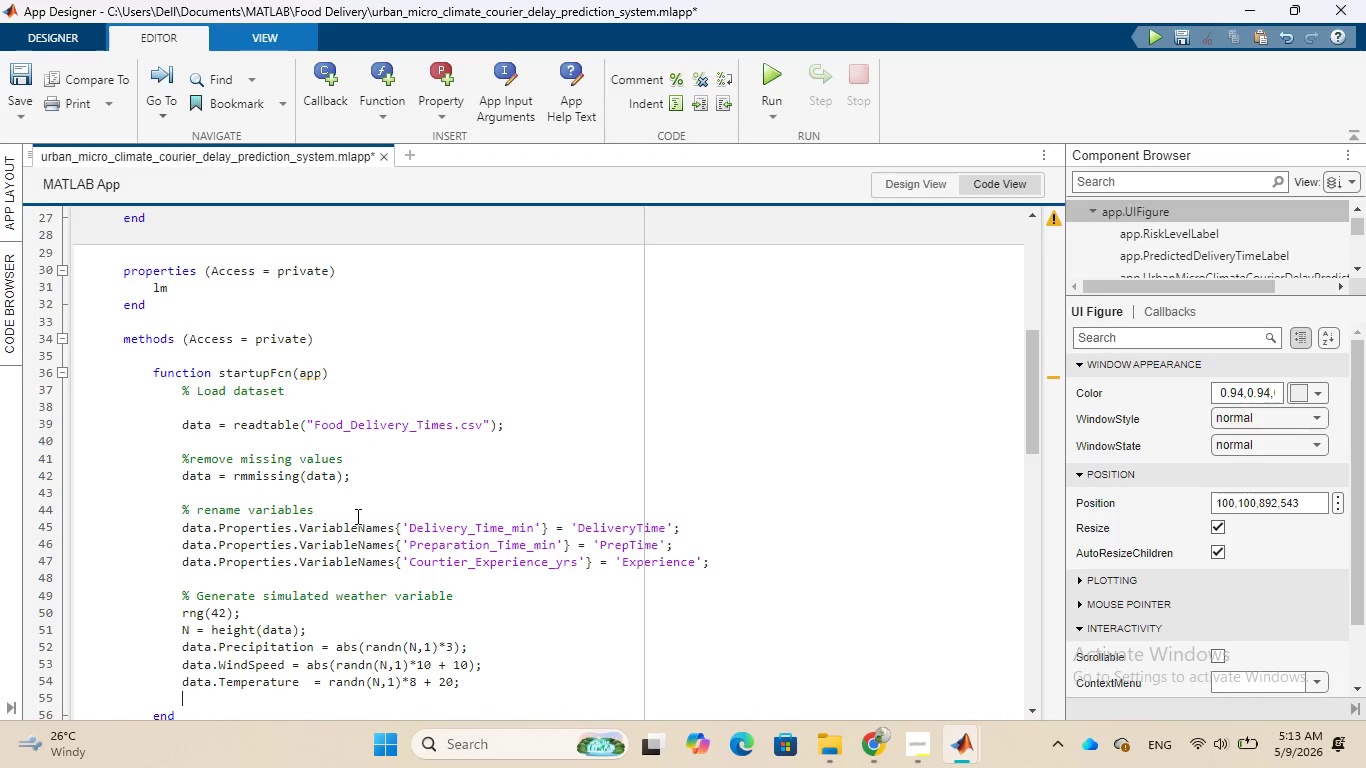 
wait(5.16)
 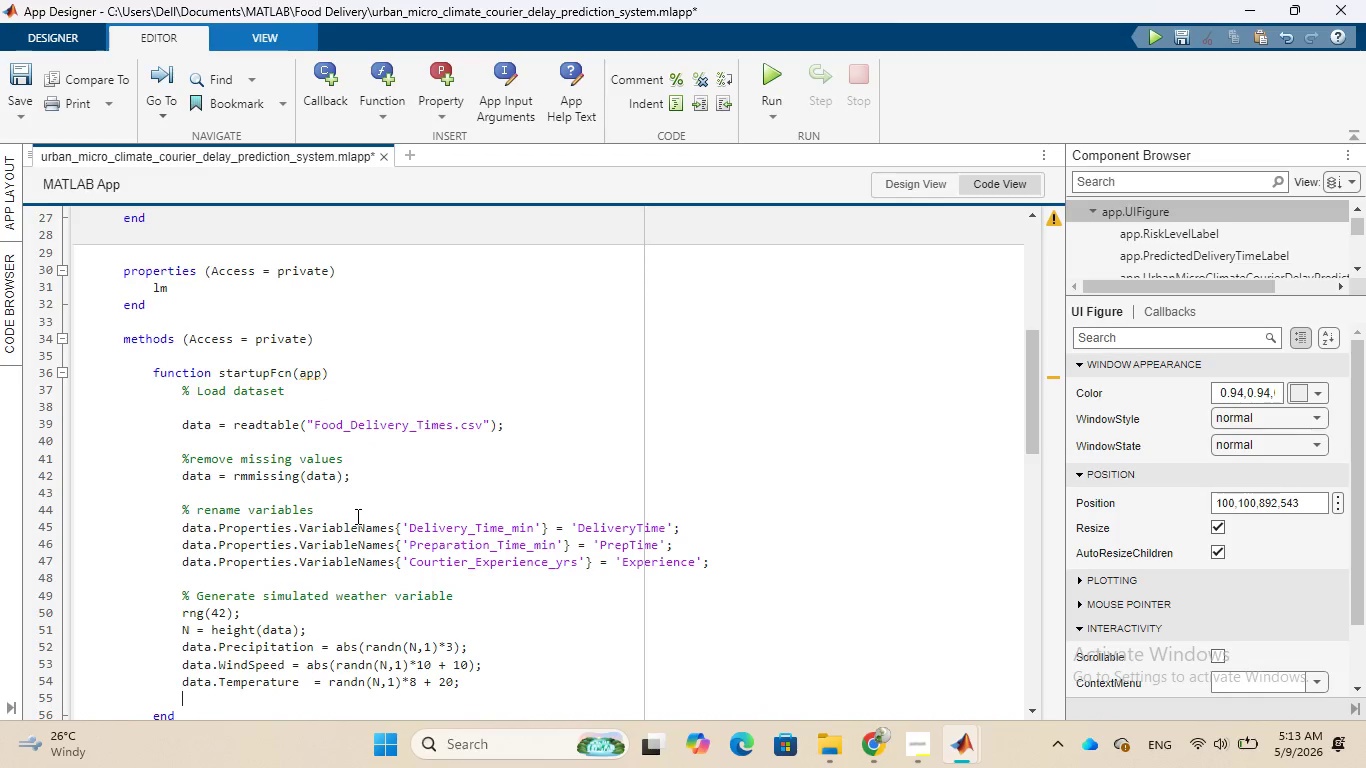 
key(Enter)
 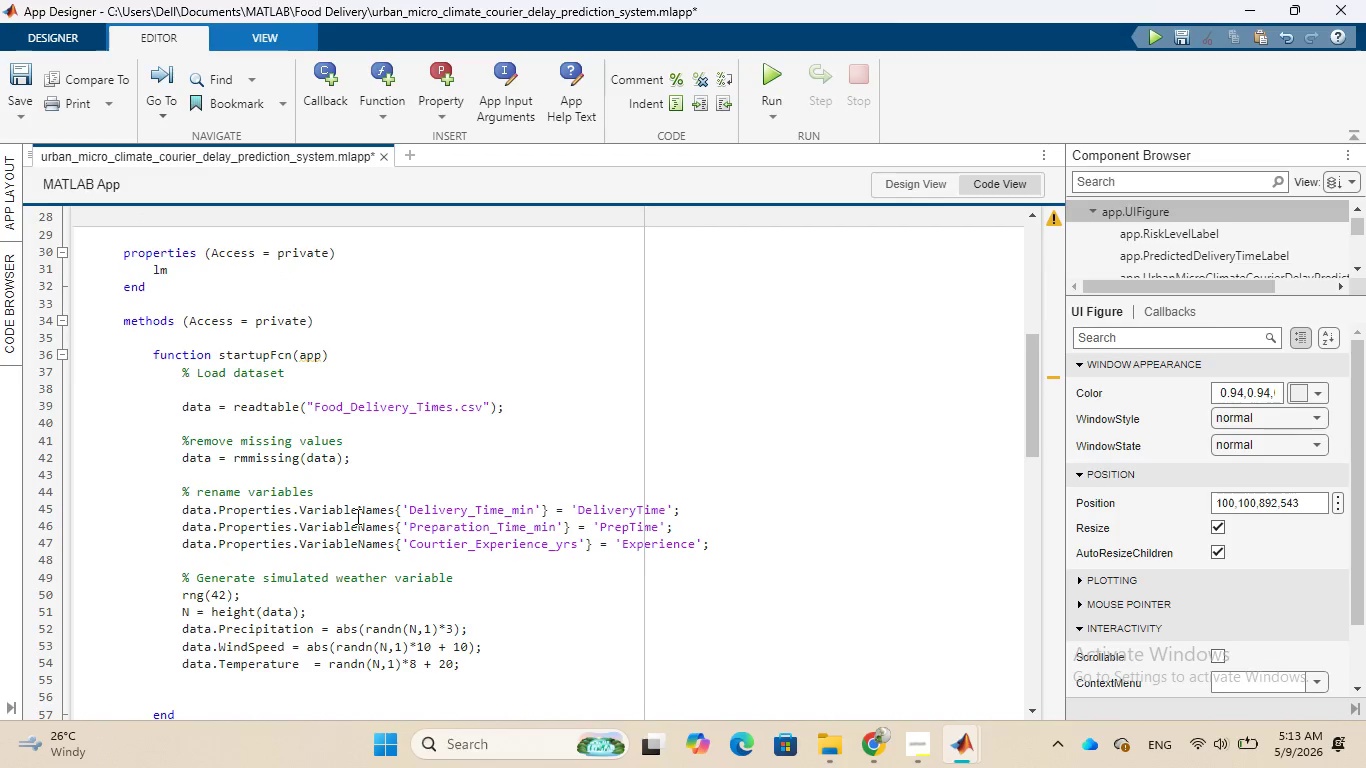 
type(% Convert traffic to numeric)
 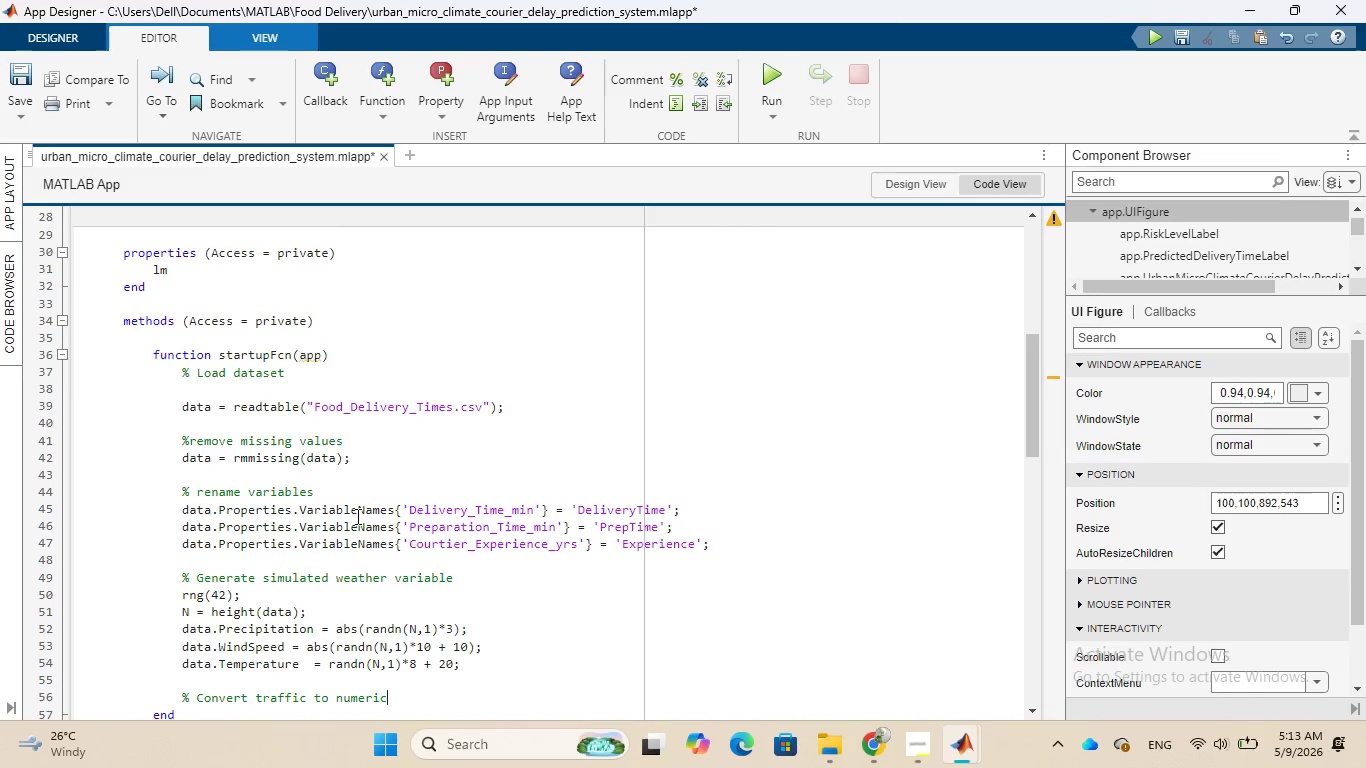 
key(Enter)
 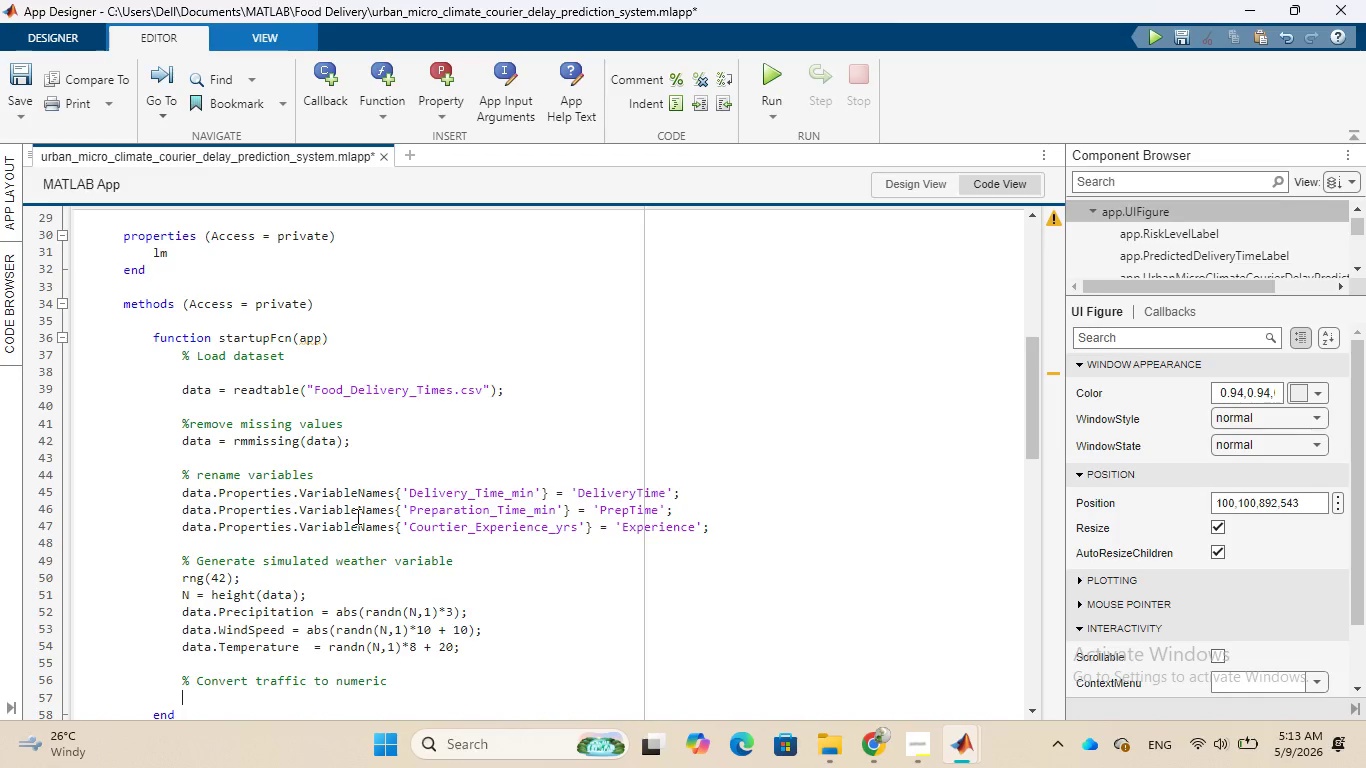 
wait(11.5)
 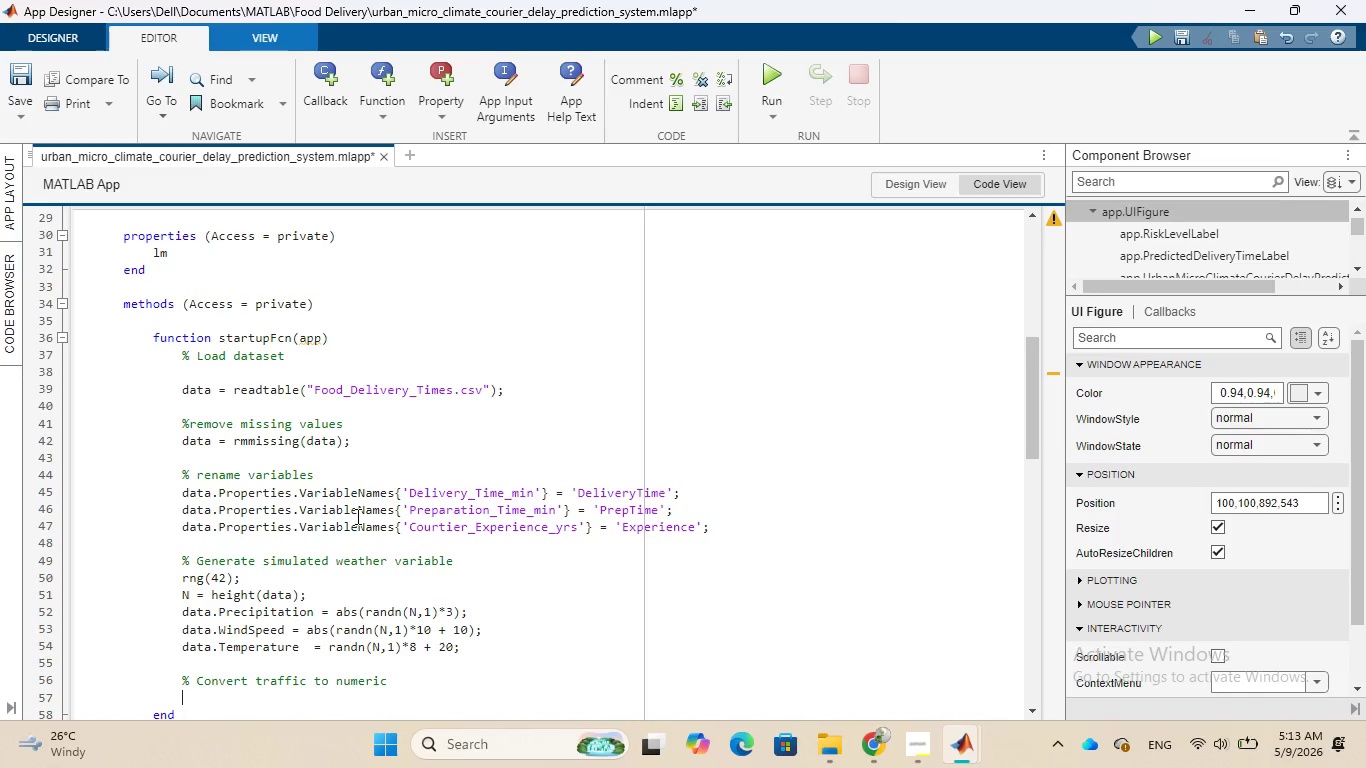 
type(trafficNum = zeros)
 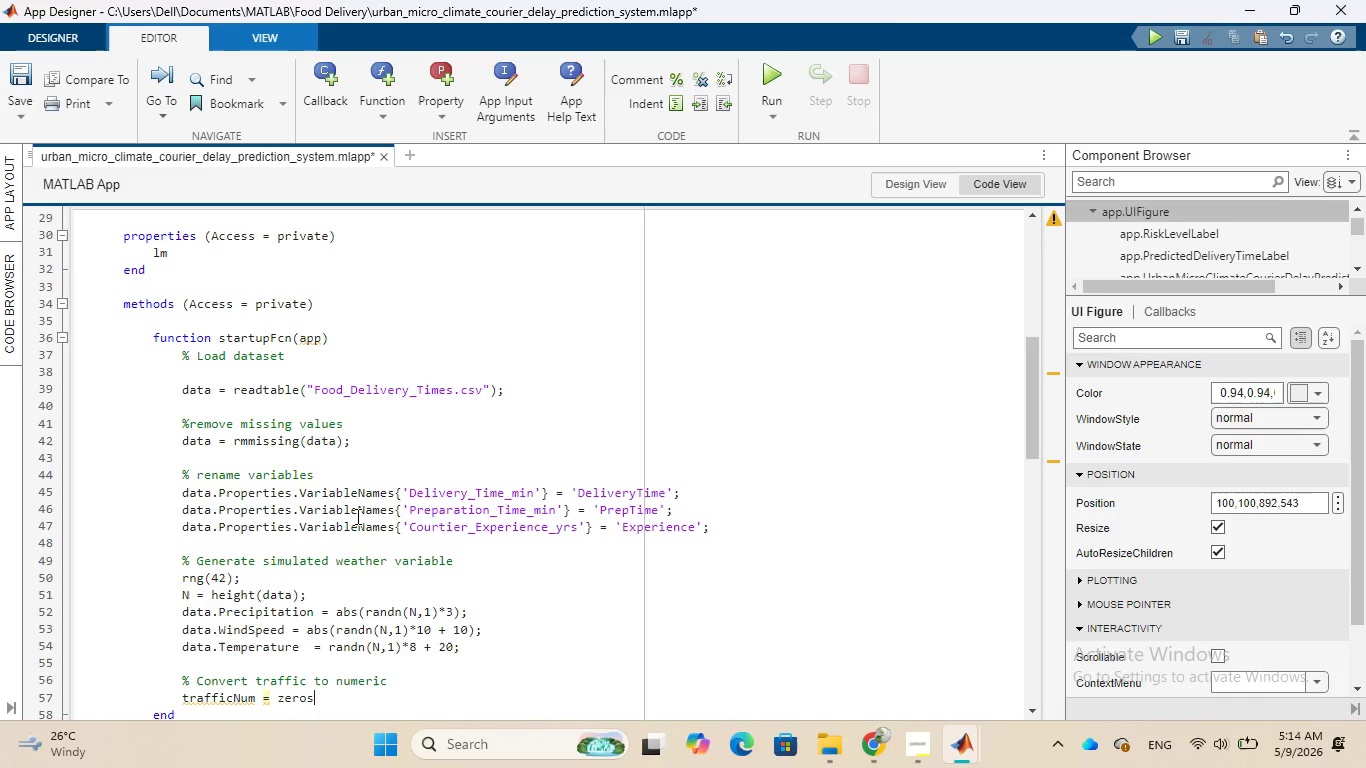 
key(Shift+9)
 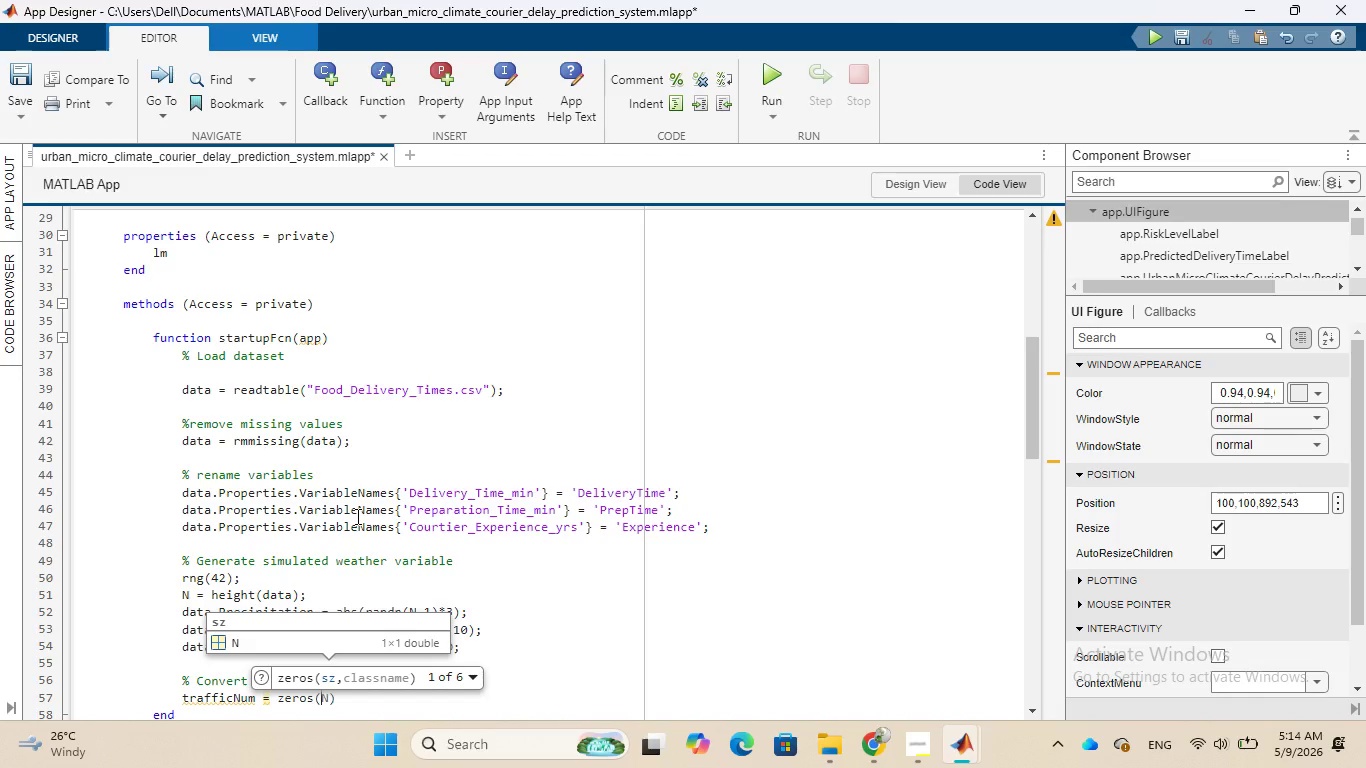 
key(CapsLock)
 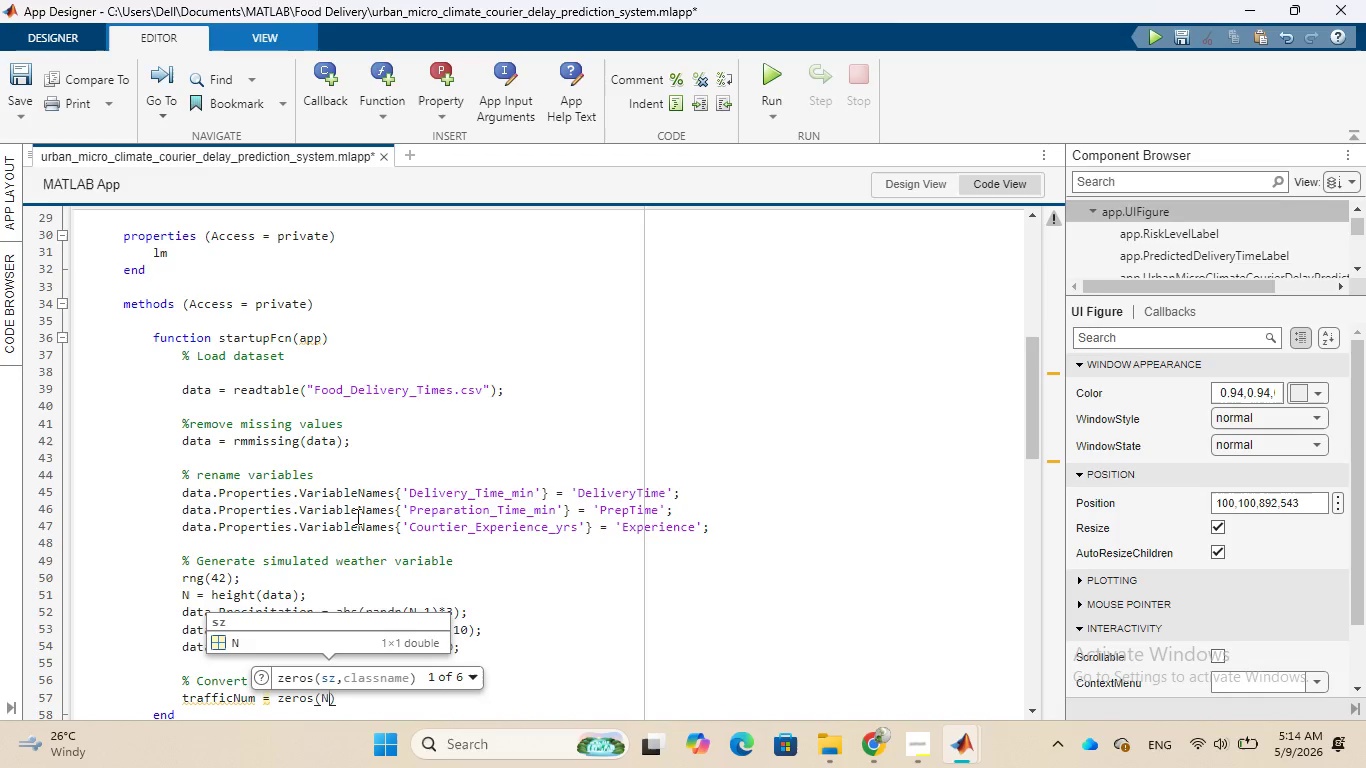 
key(N)
 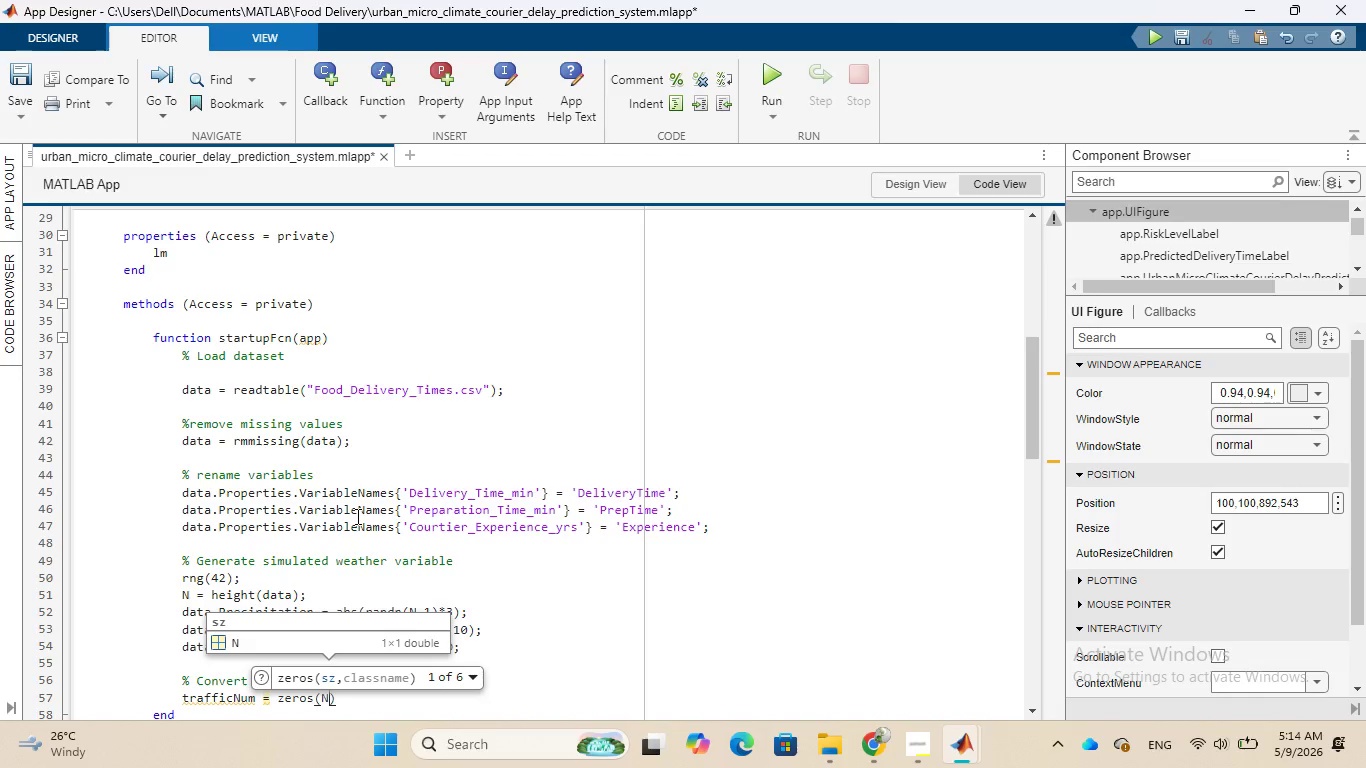 
key(CapsLock)
 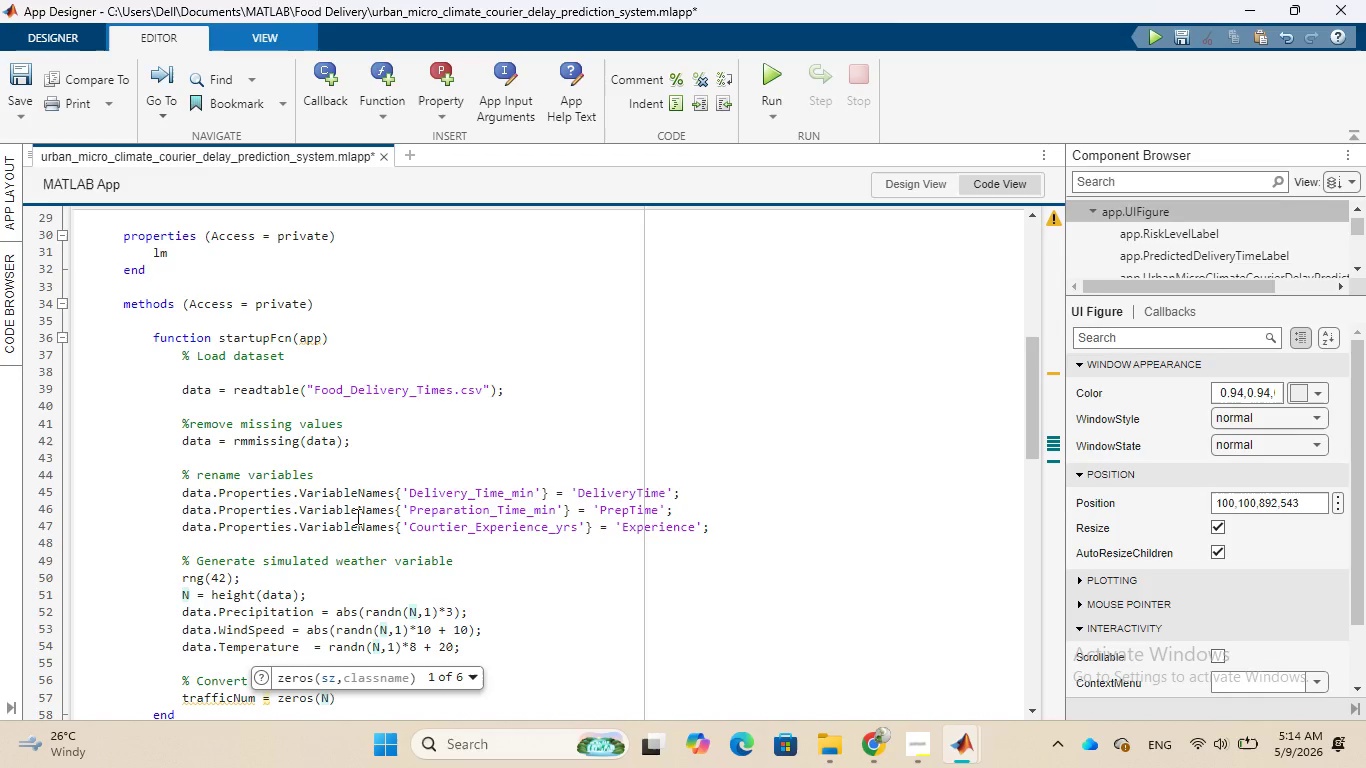 
key(Comma)
 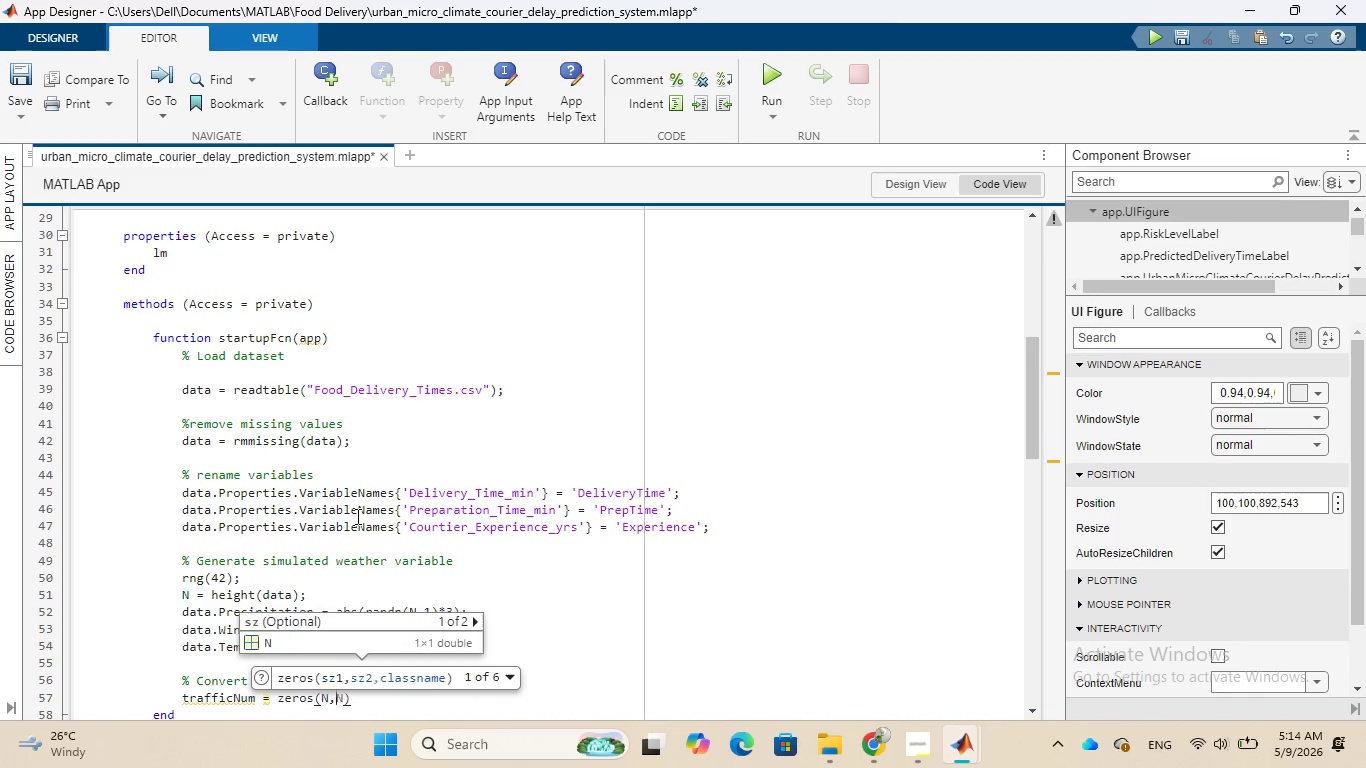 
key(1)
 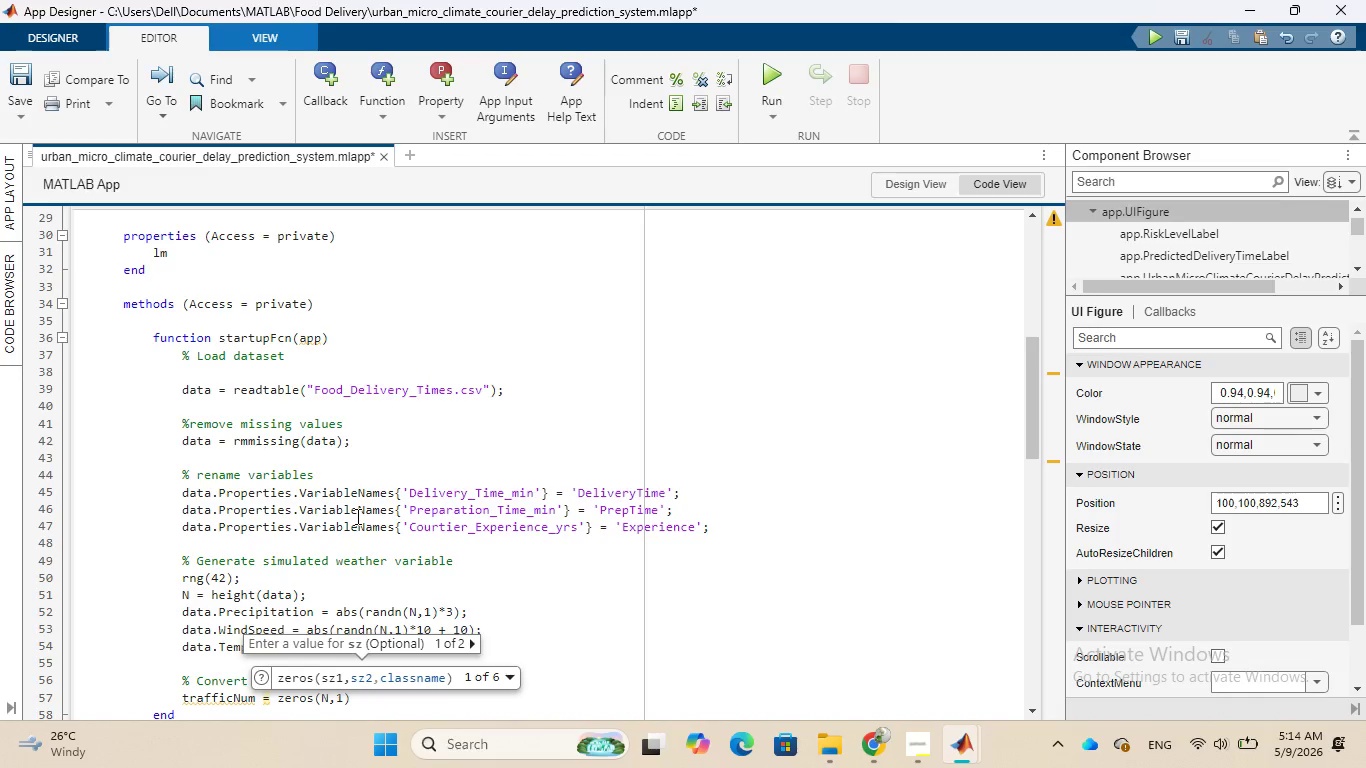 
key(ArrowRight)
 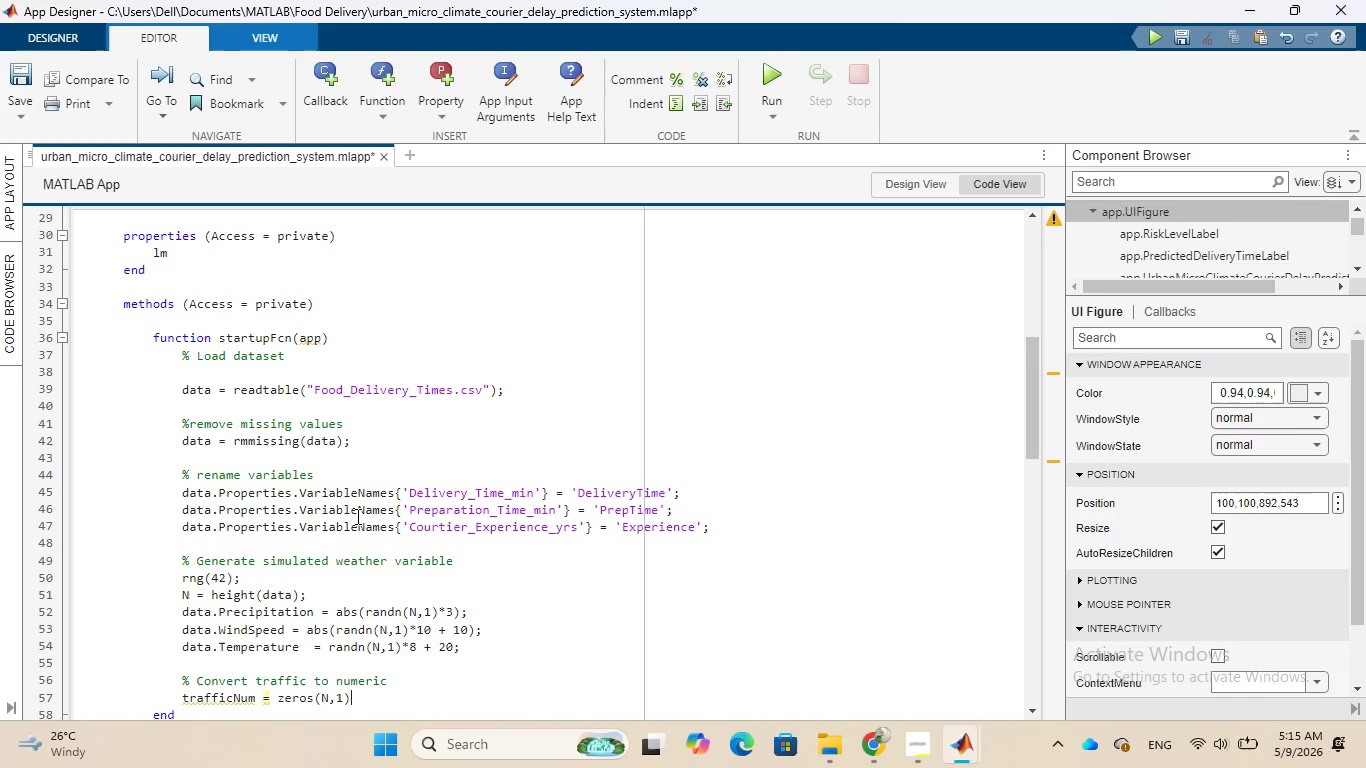 
wait(56.23)
 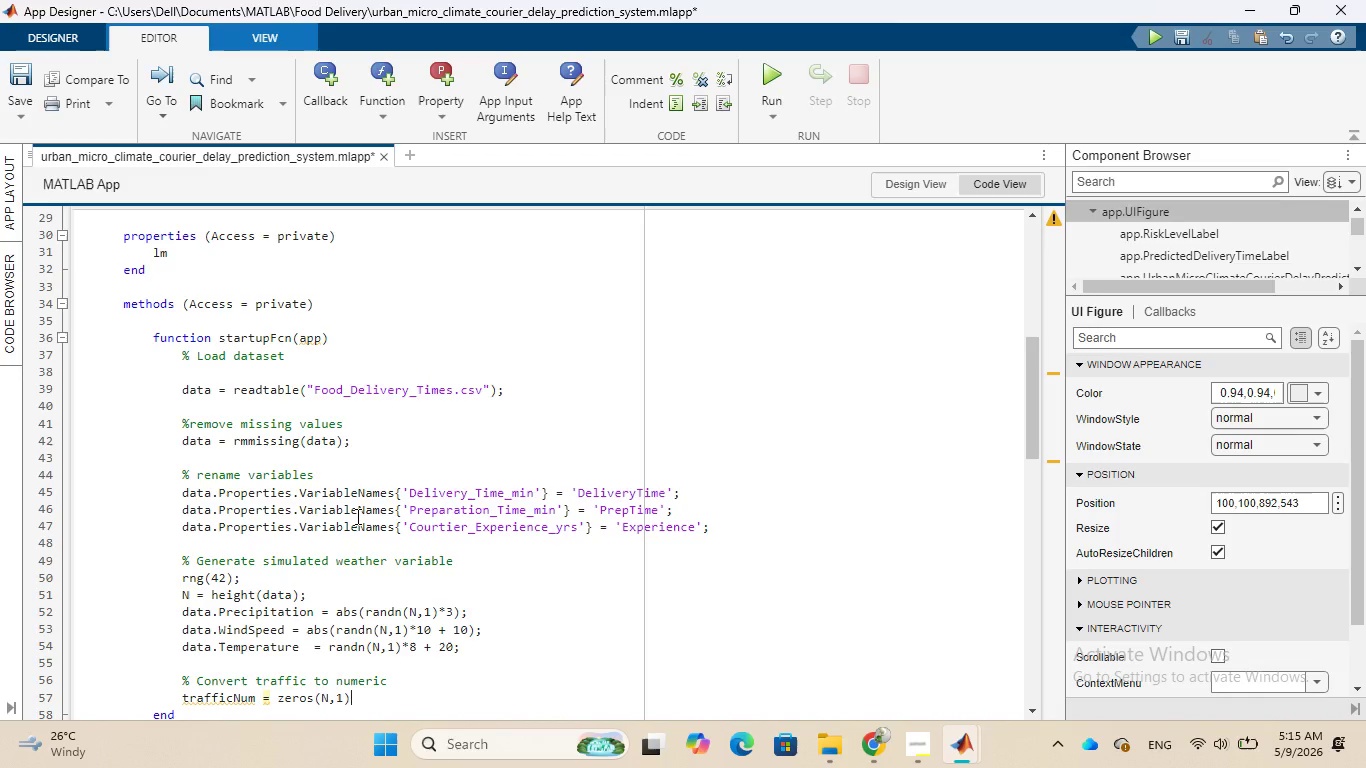 
key(Semicolon)
 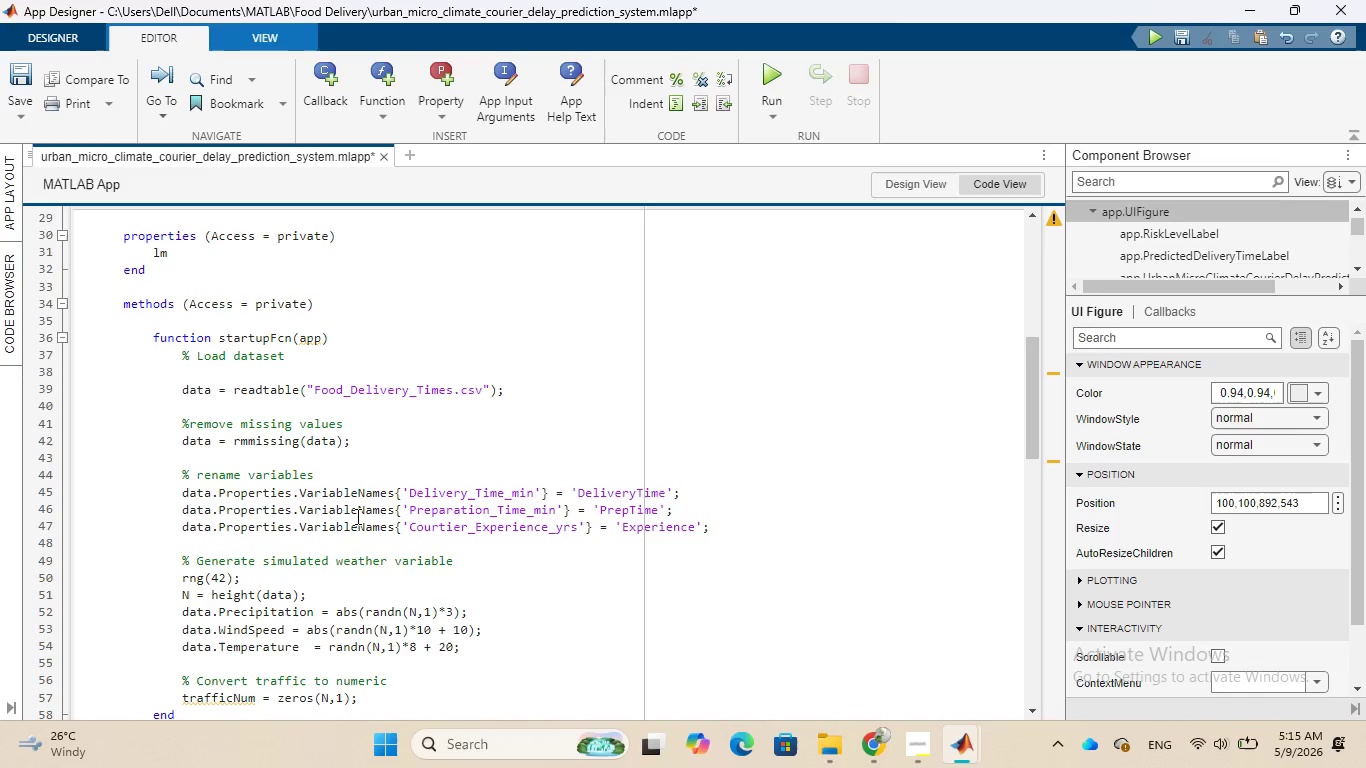 
wait(7.48)
 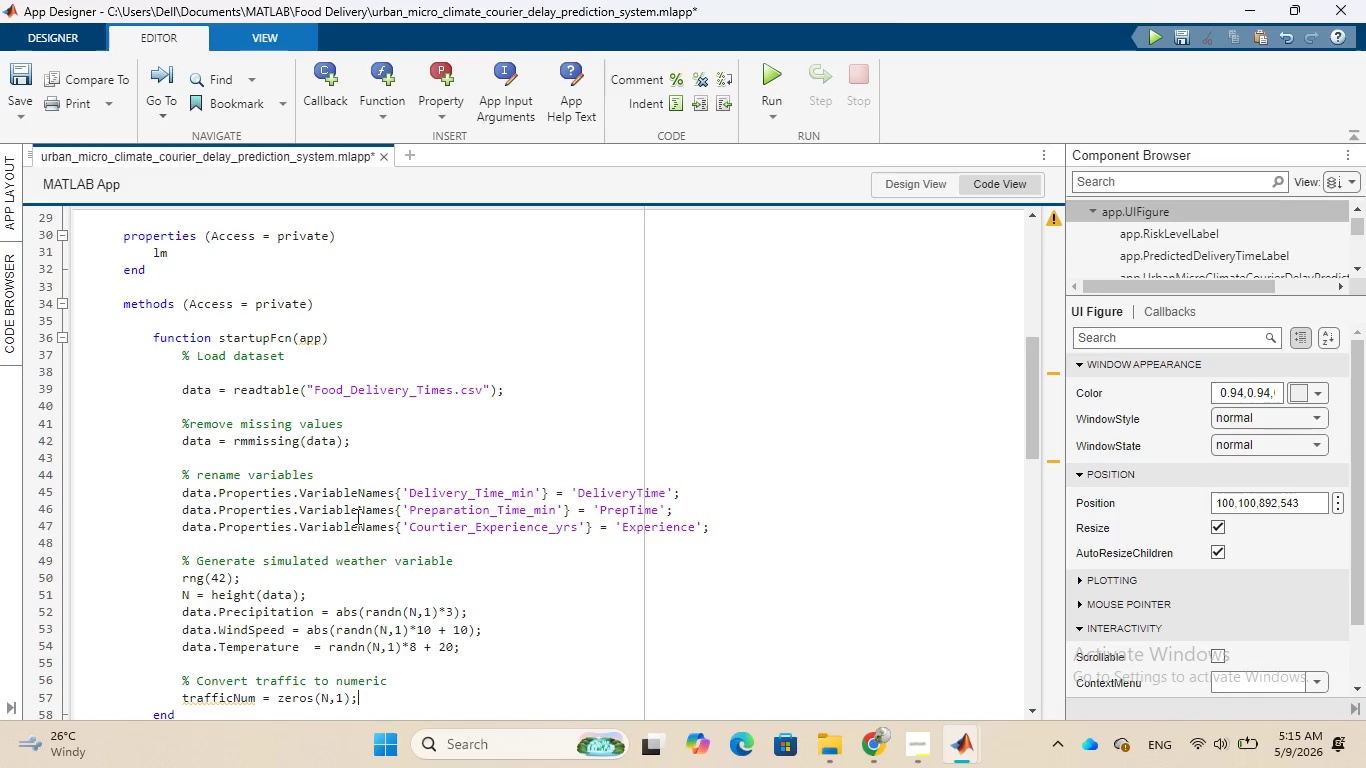 
key(Enter)
 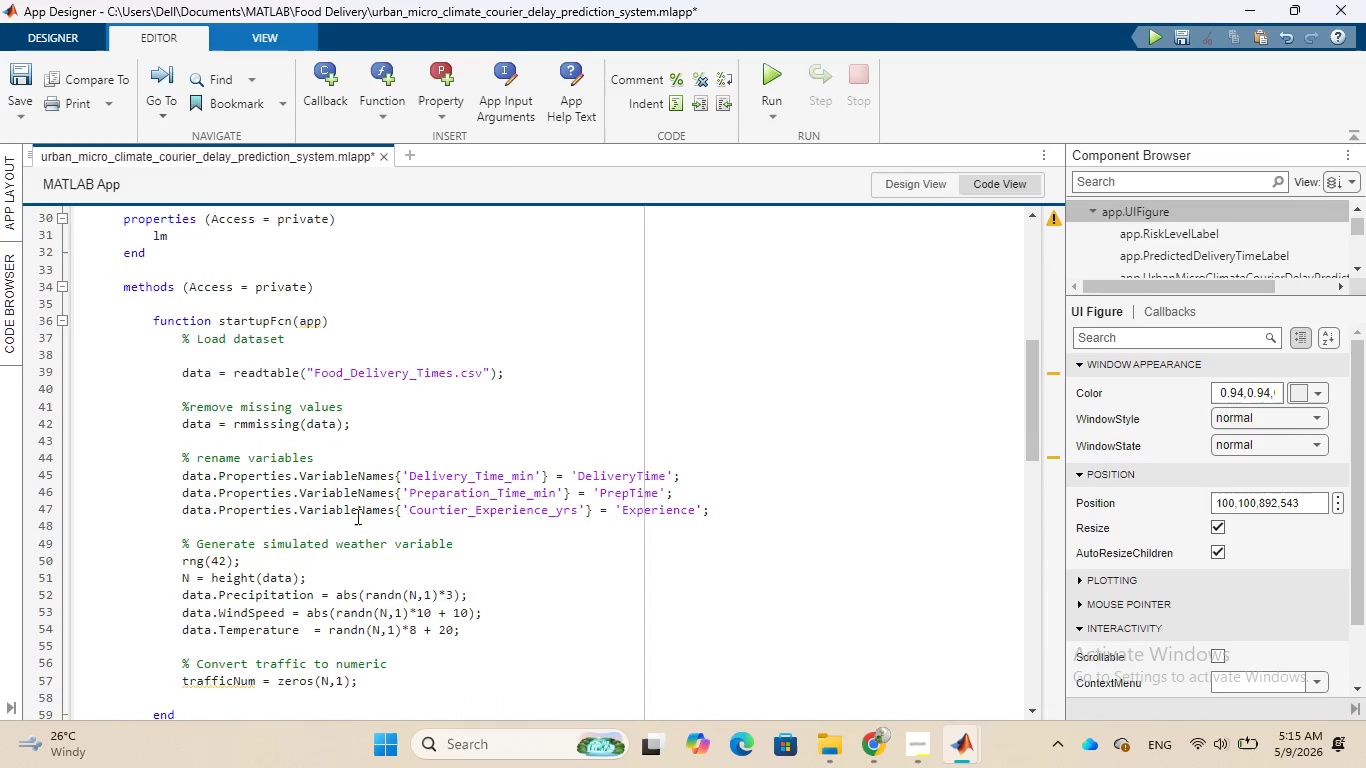 
key(Enter)
 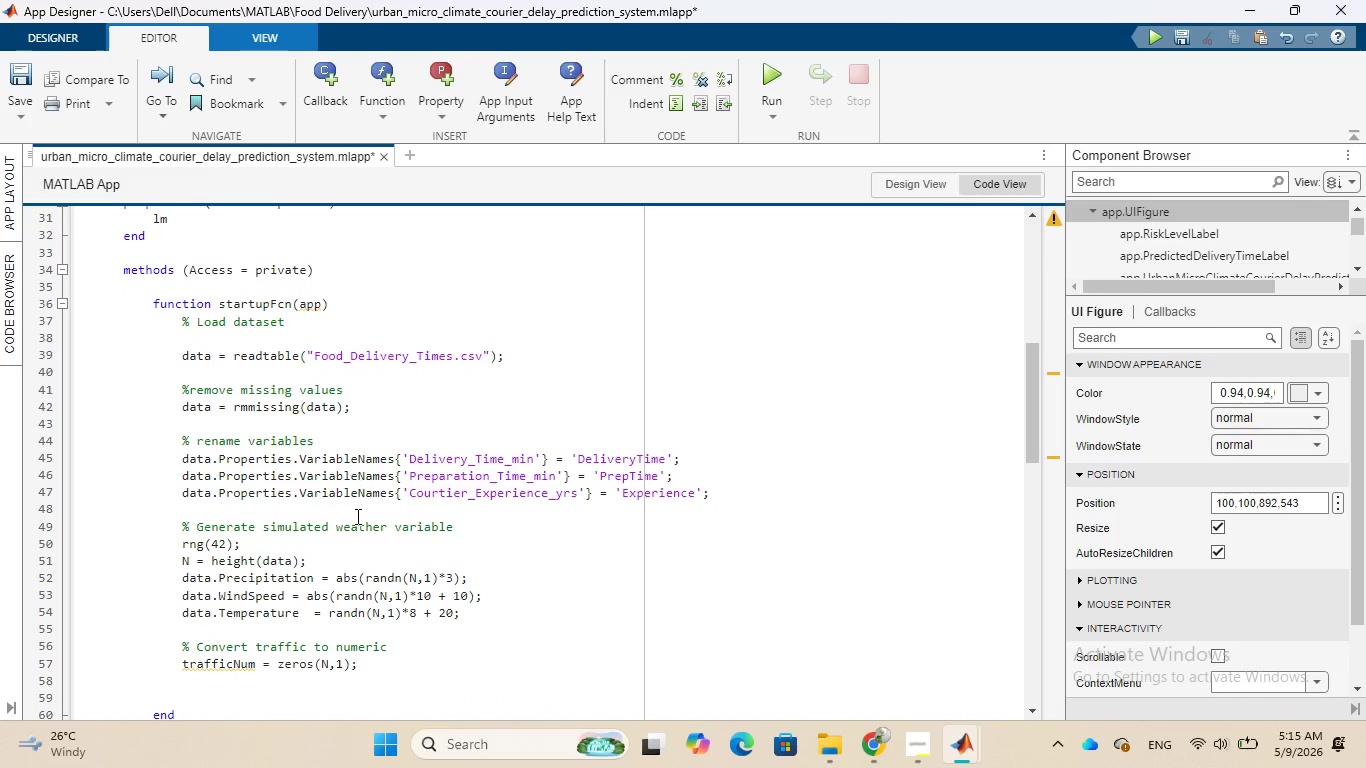 
type(for )
 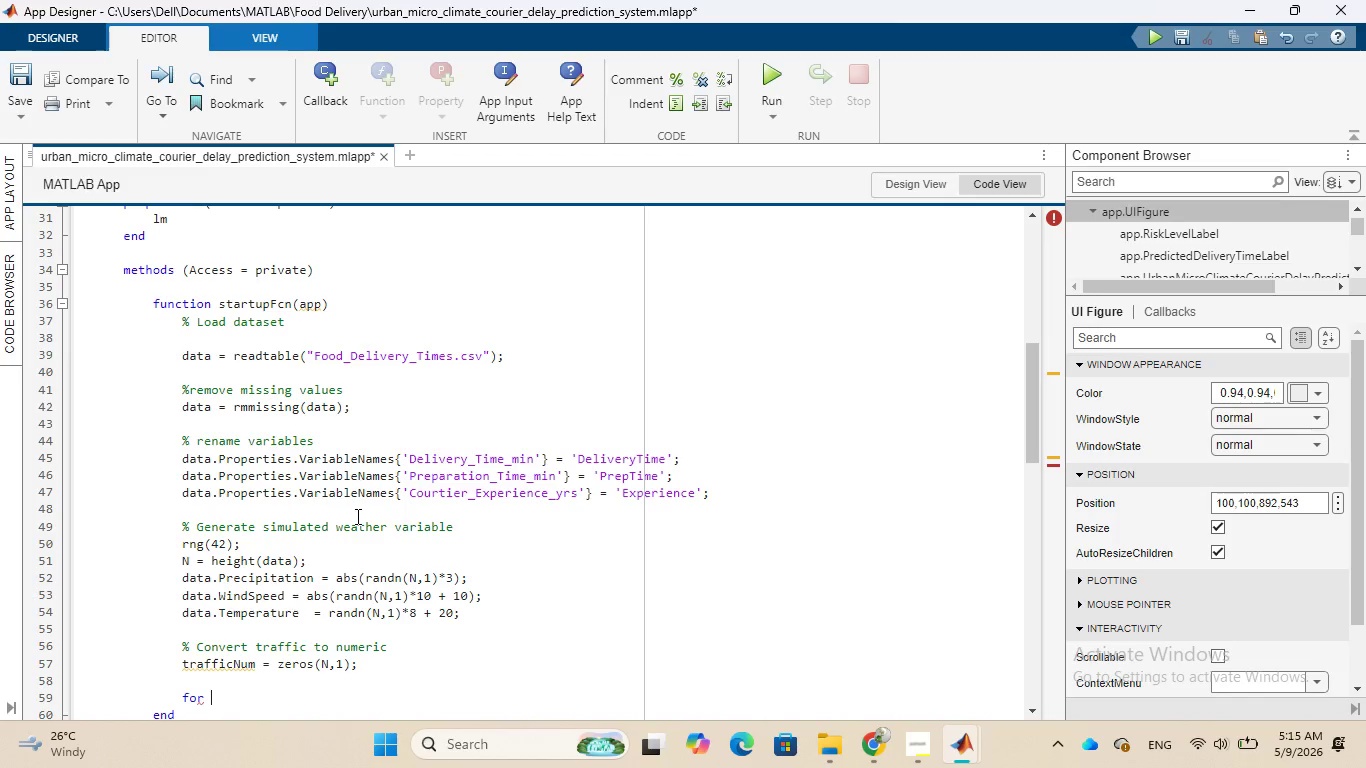 
key(I)
 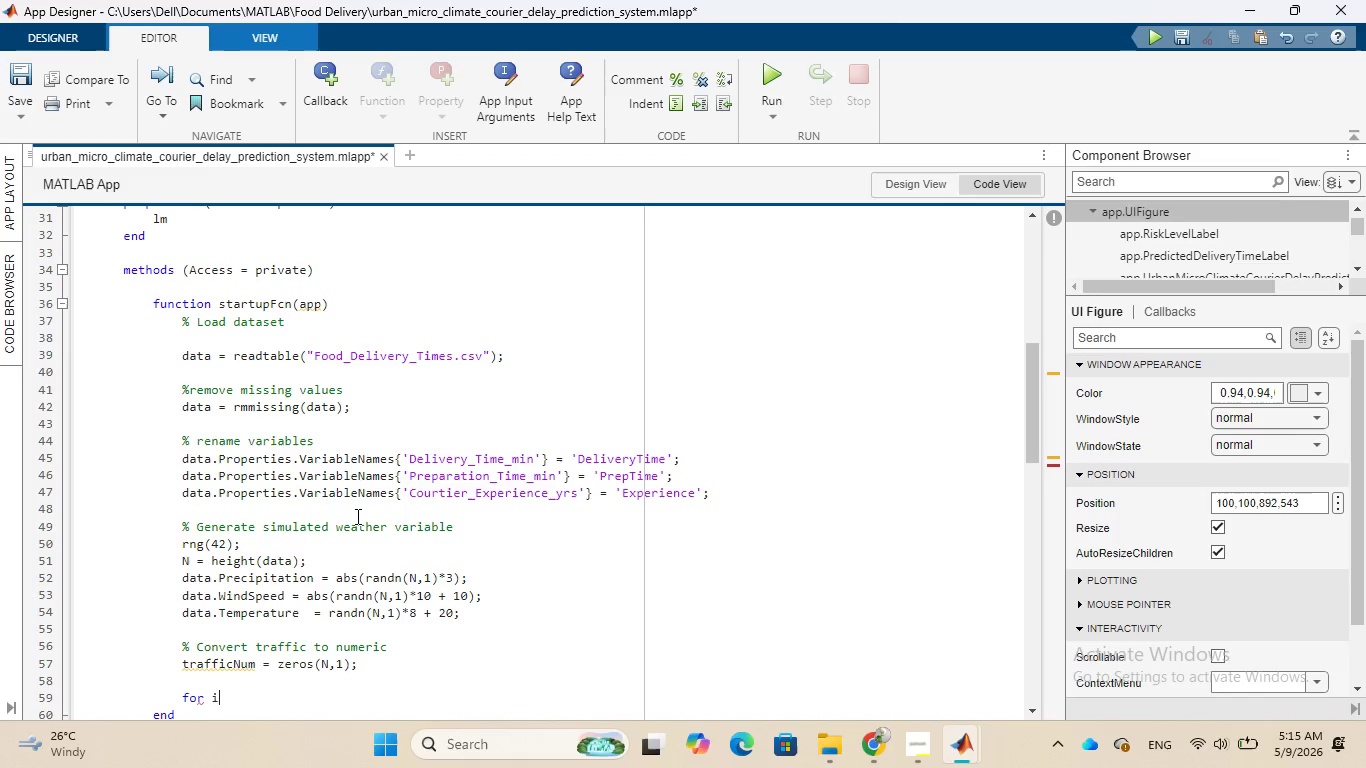 
key(Space)
 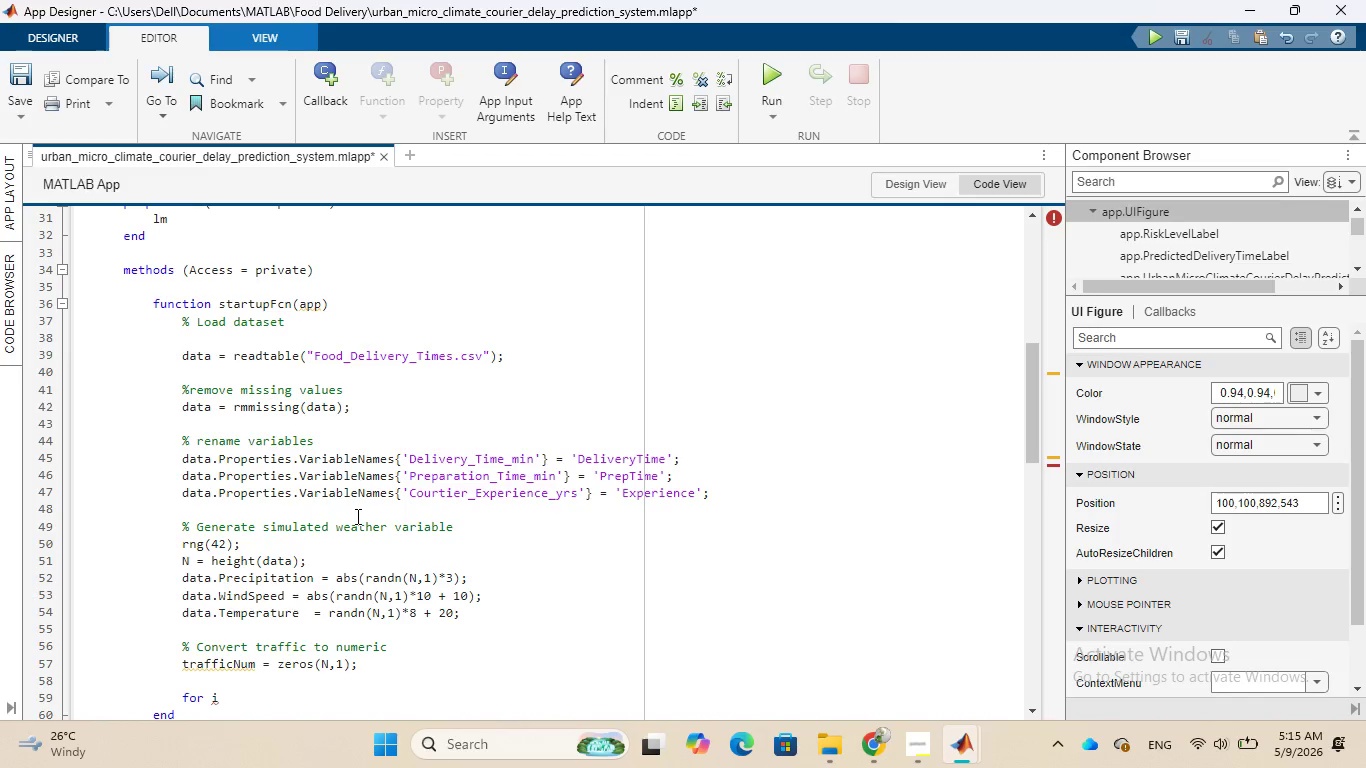 
key(Equal)
 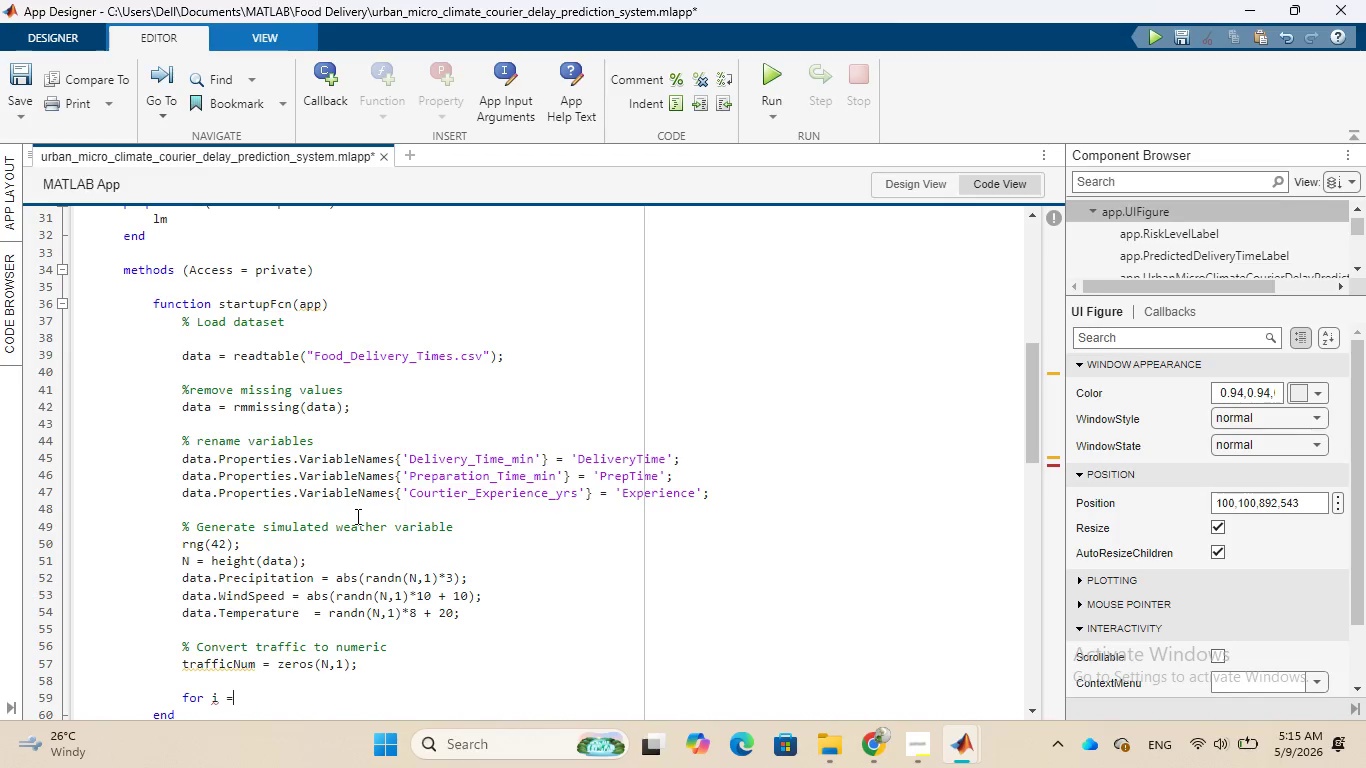 
key(Space)
 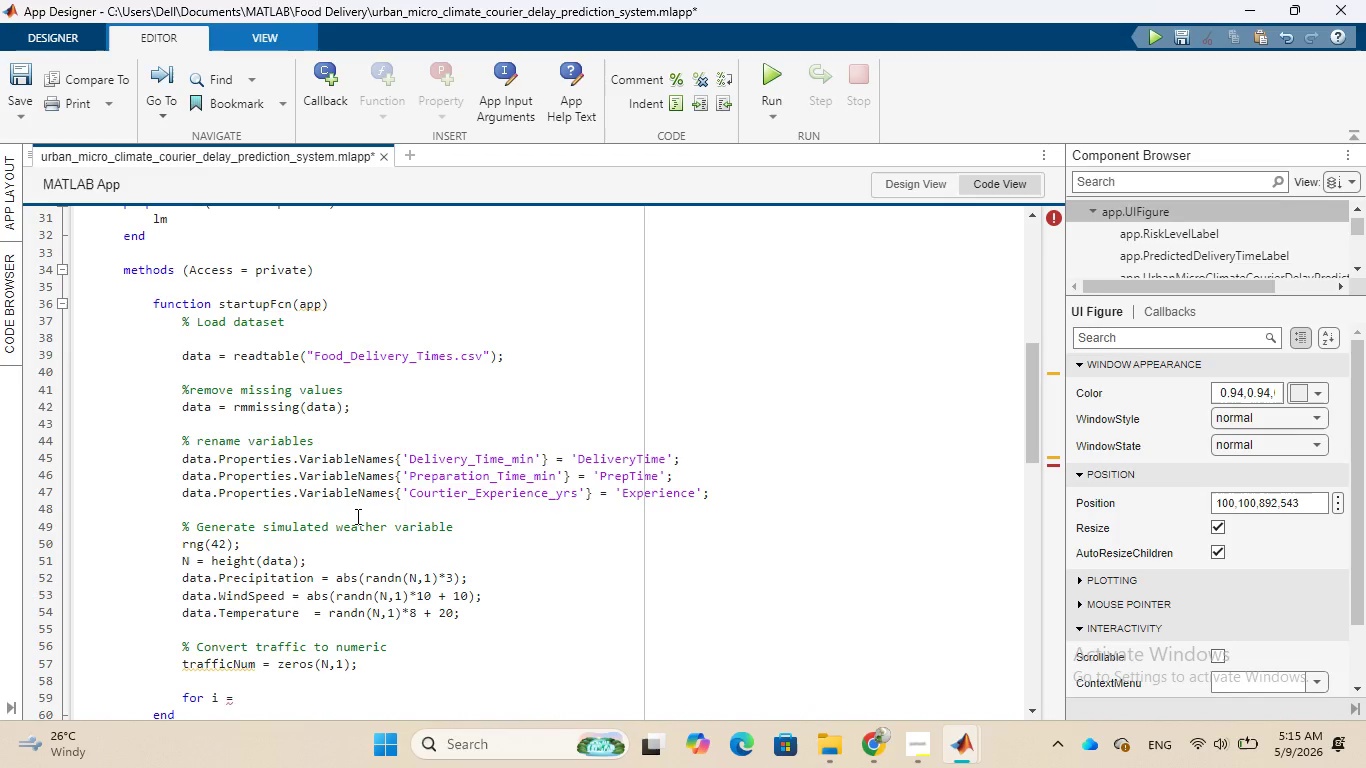 
key(1)
 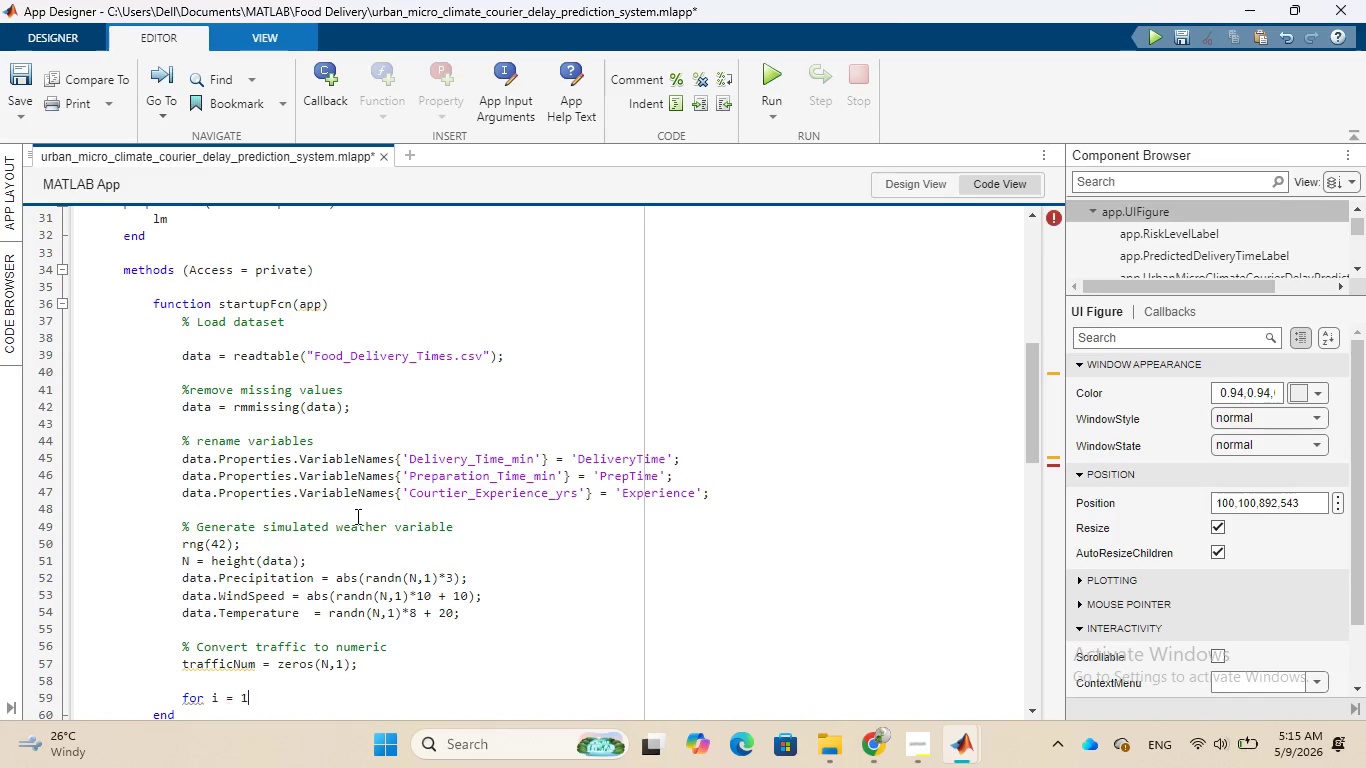 
key(Shift+Semicolon)
 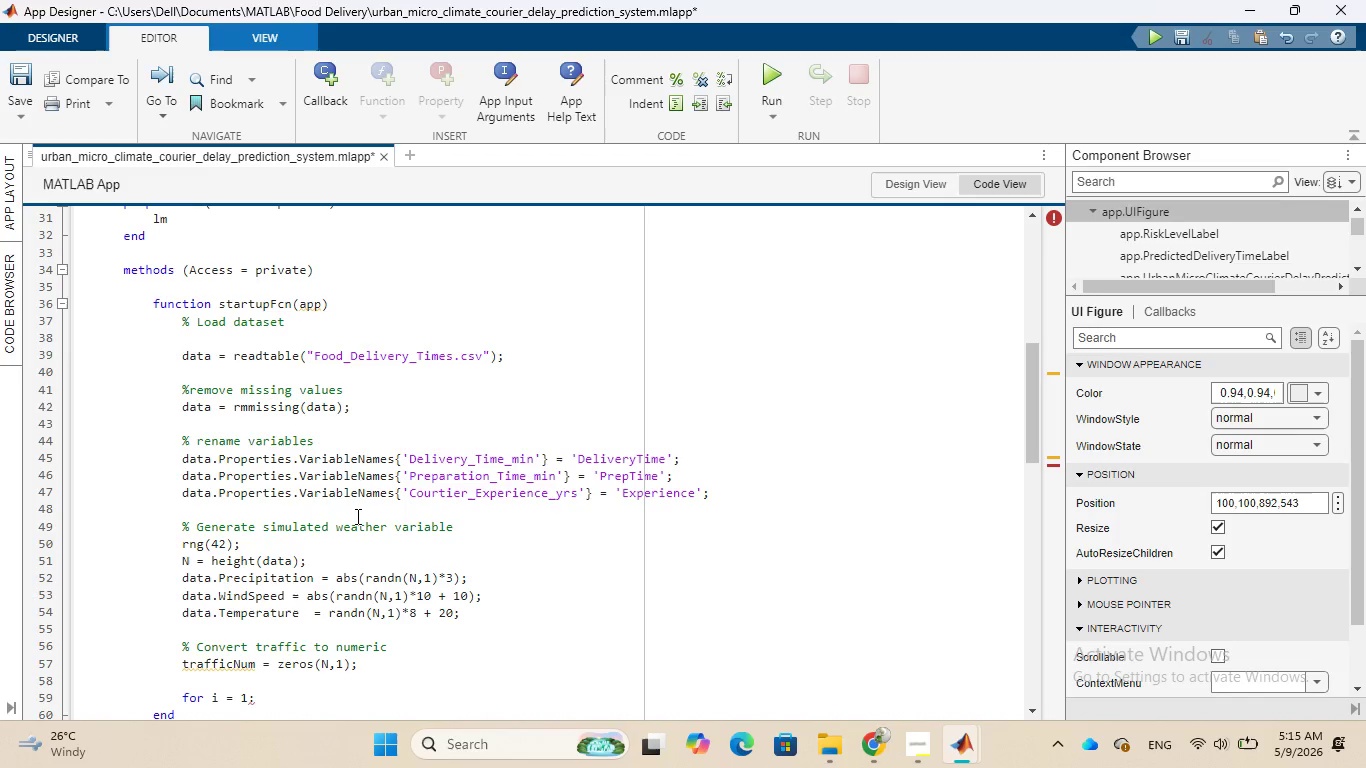 
key(CapsLock)
 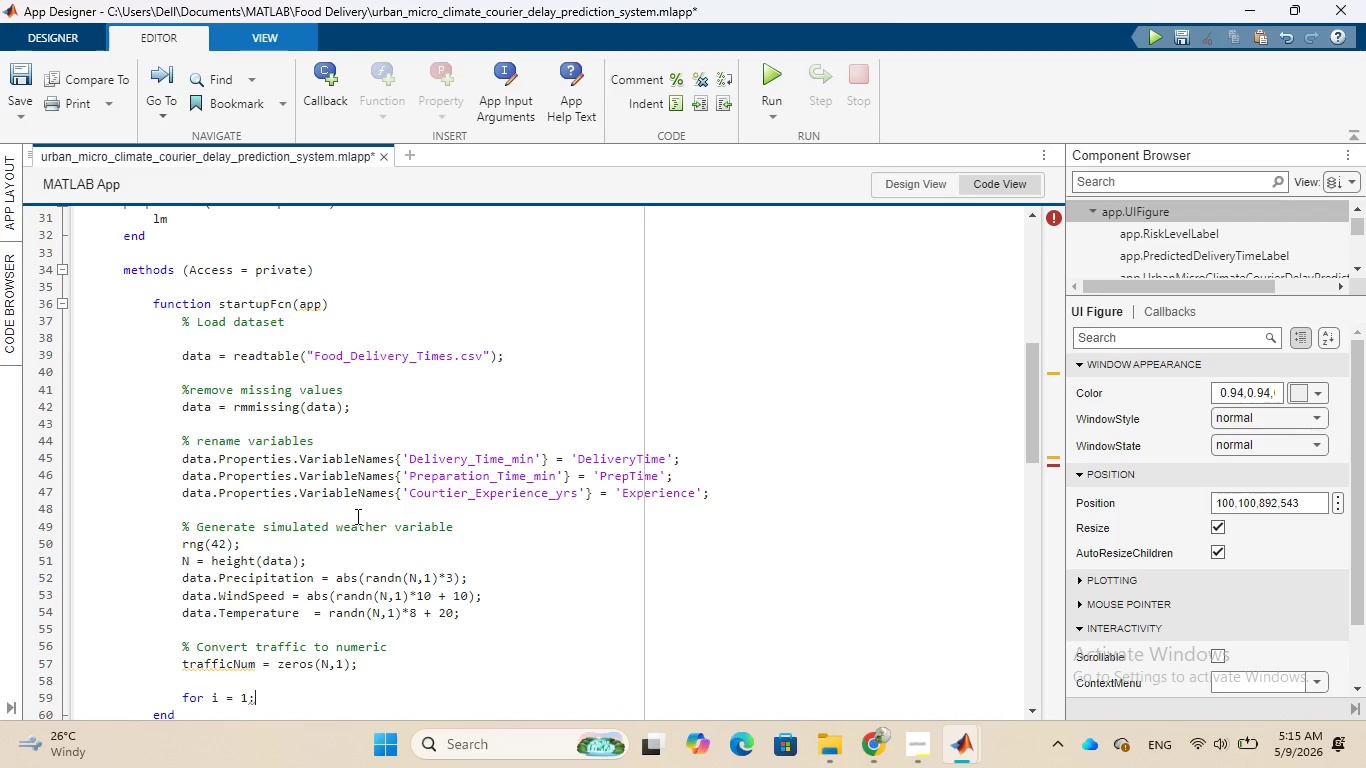 
key(N)
 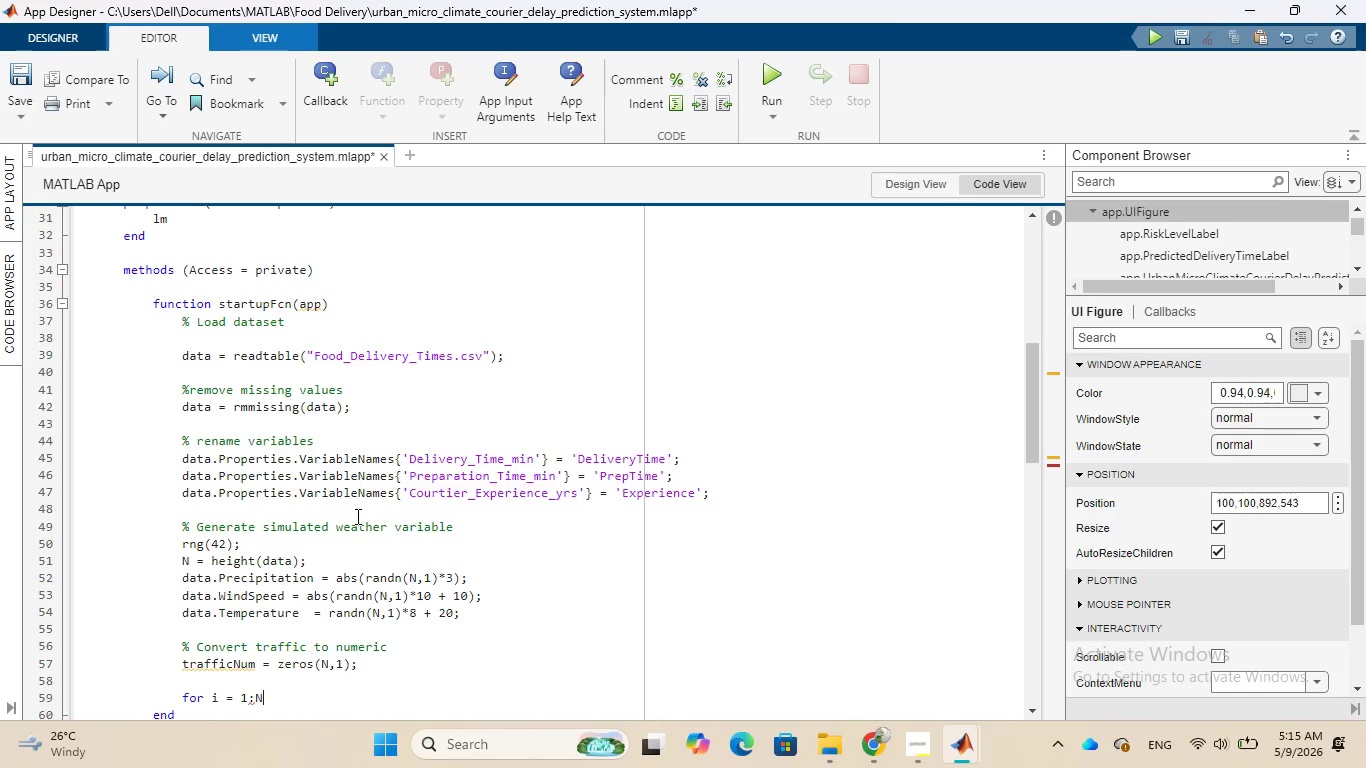 
key(CapsLock)
 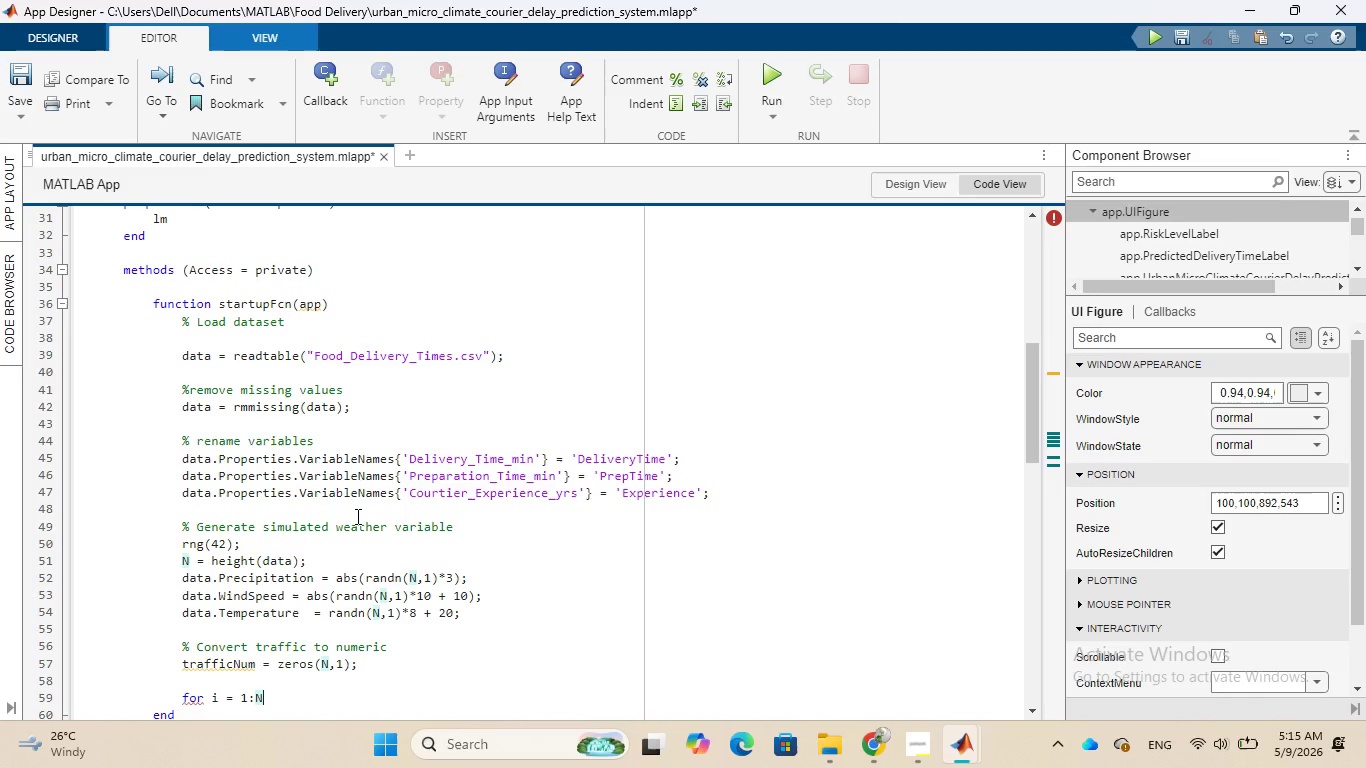 
key(Enter)
 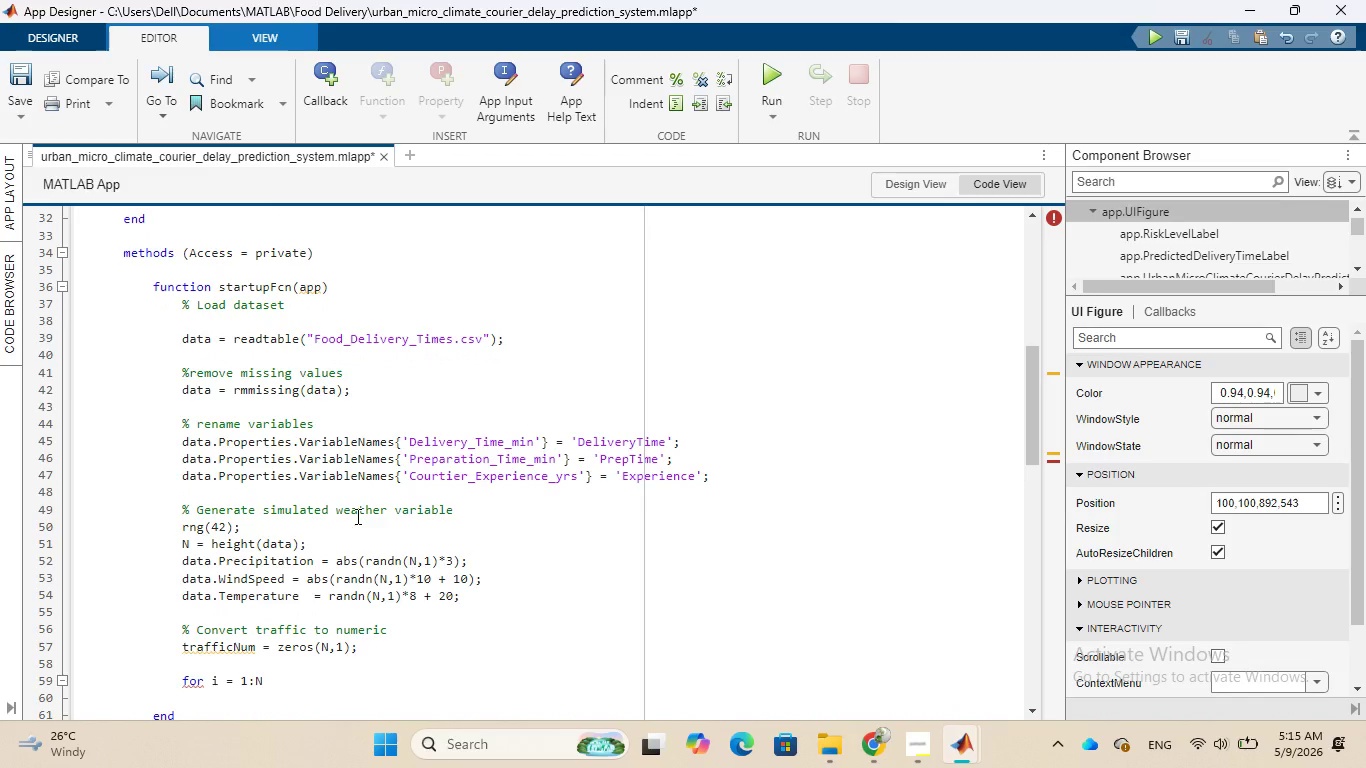 
type(switch )
 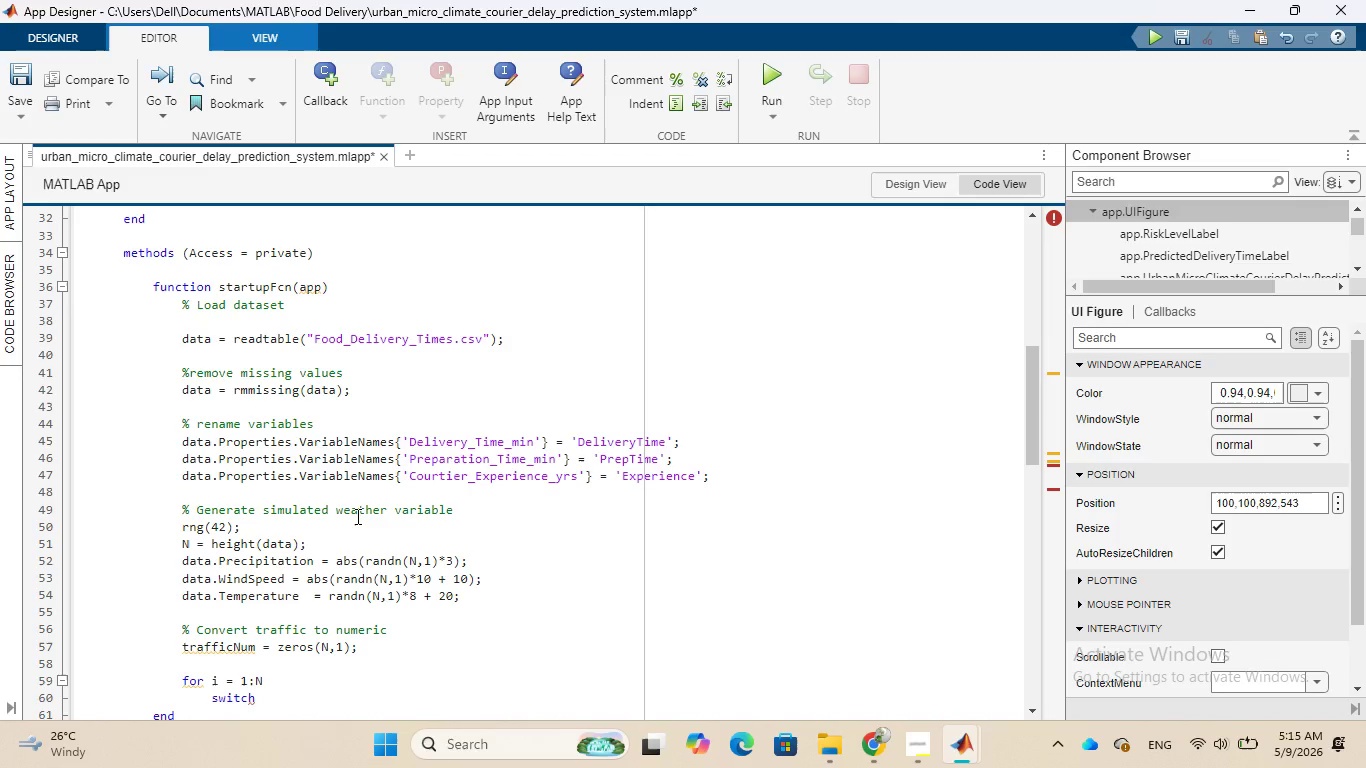 
wait(12.09)
 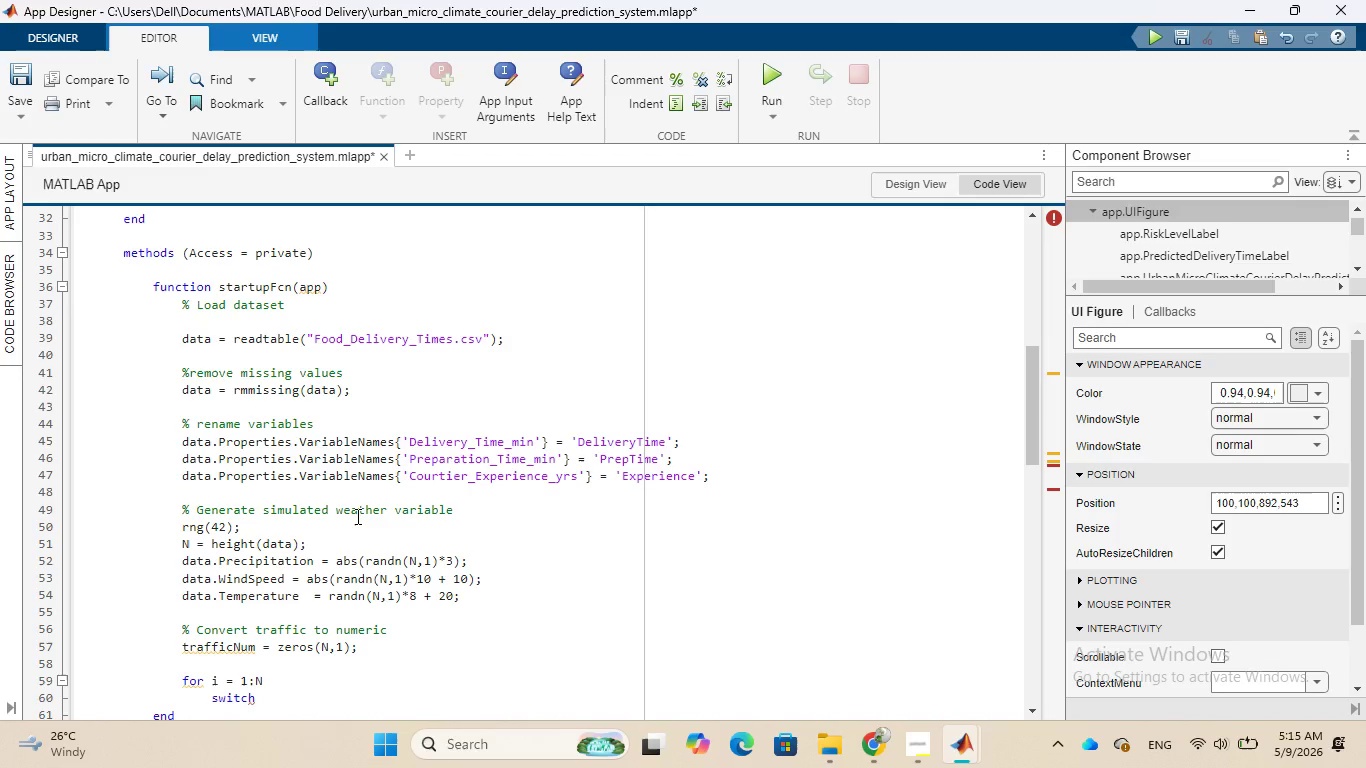 
type(string)
 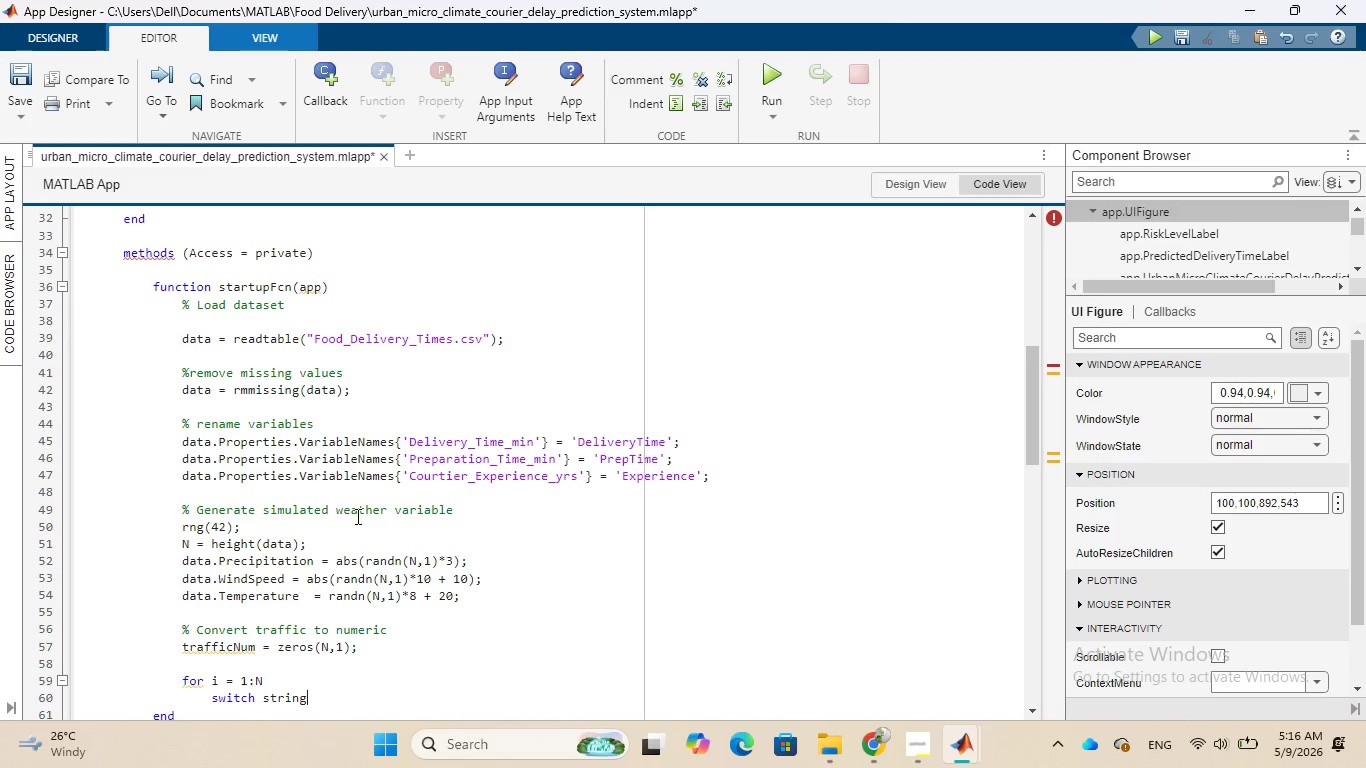 
type((data)
 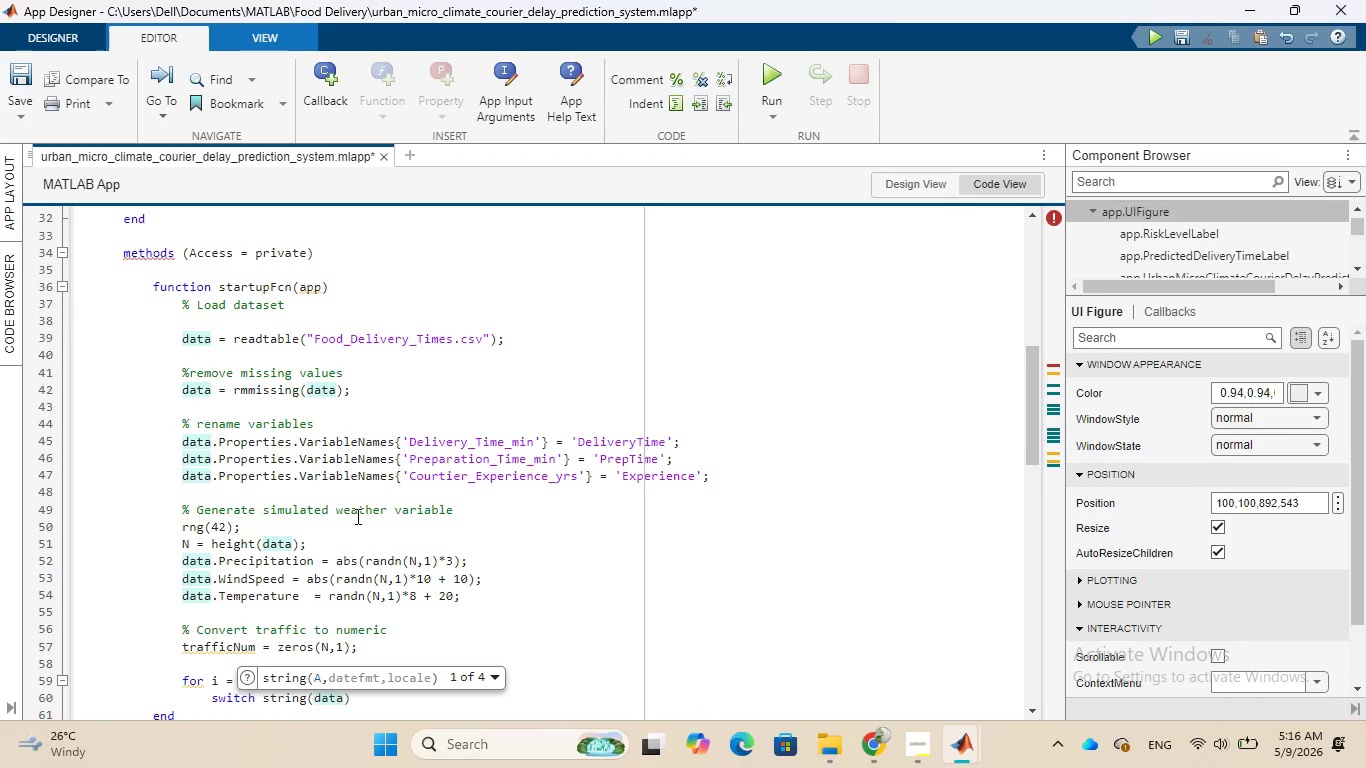 
wait(5.69)
 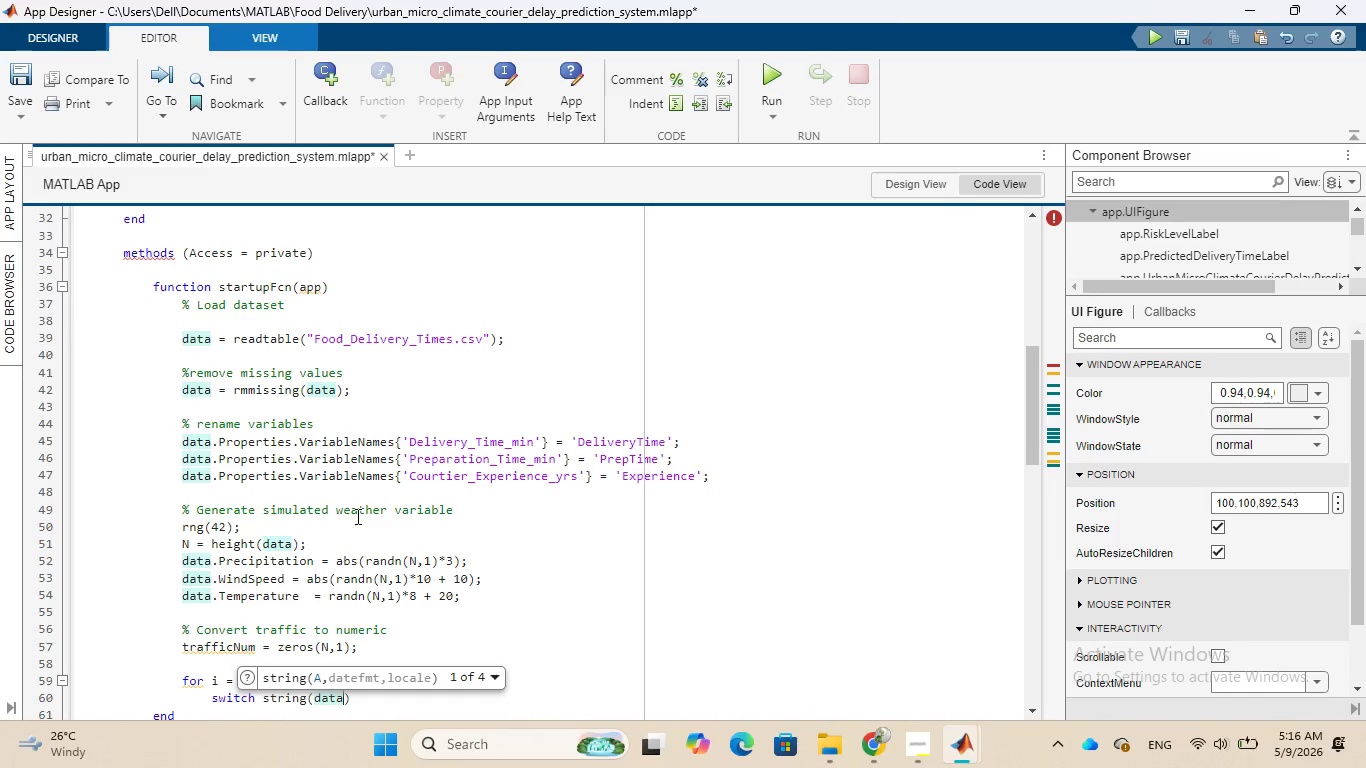 
type(.Tra)
 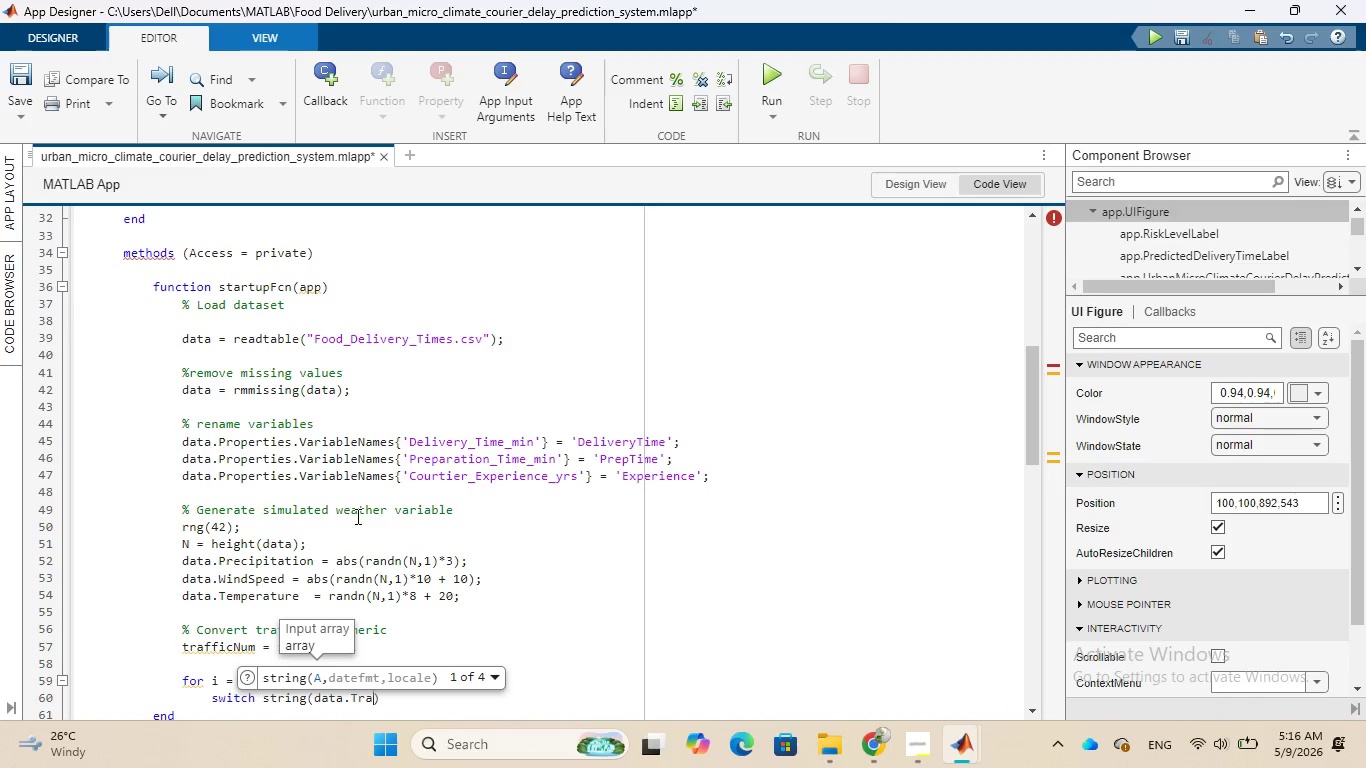 
type(ffic_Level)
 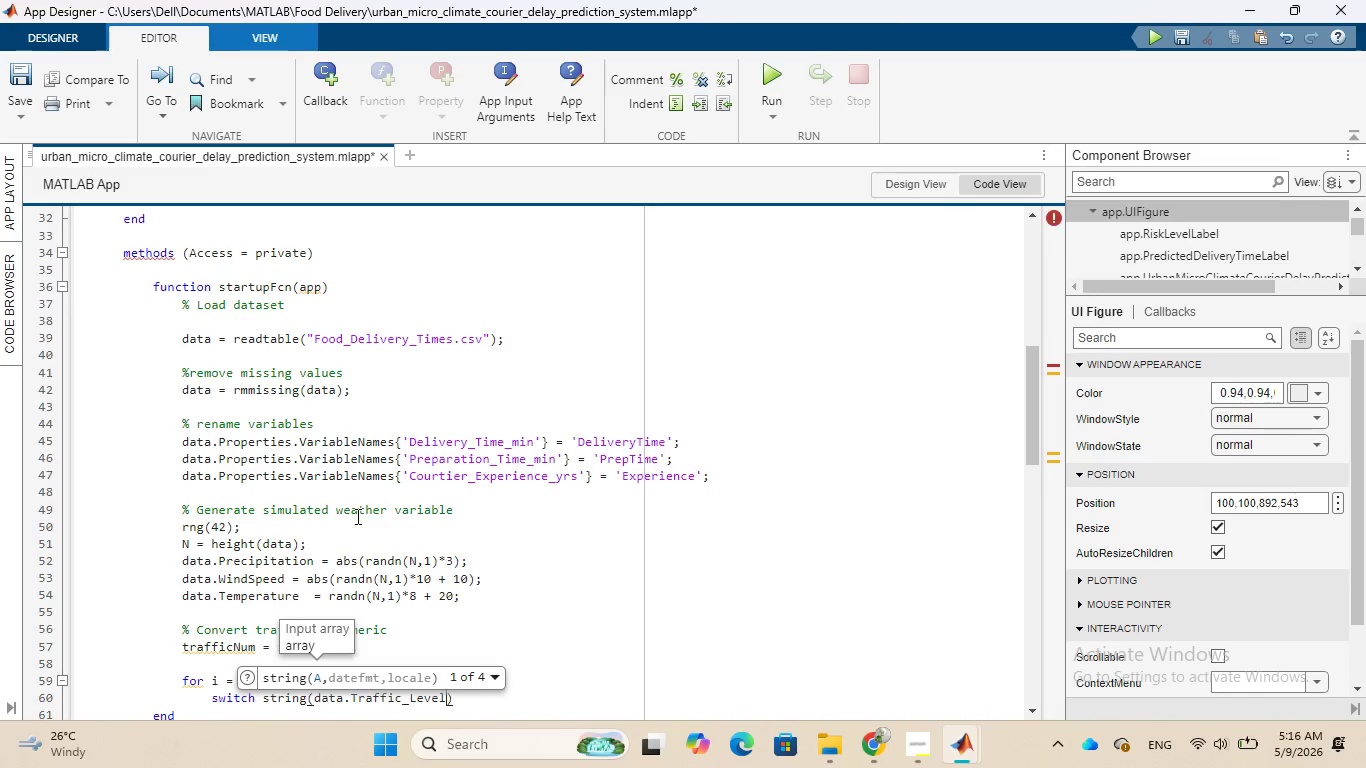 
type((i)
 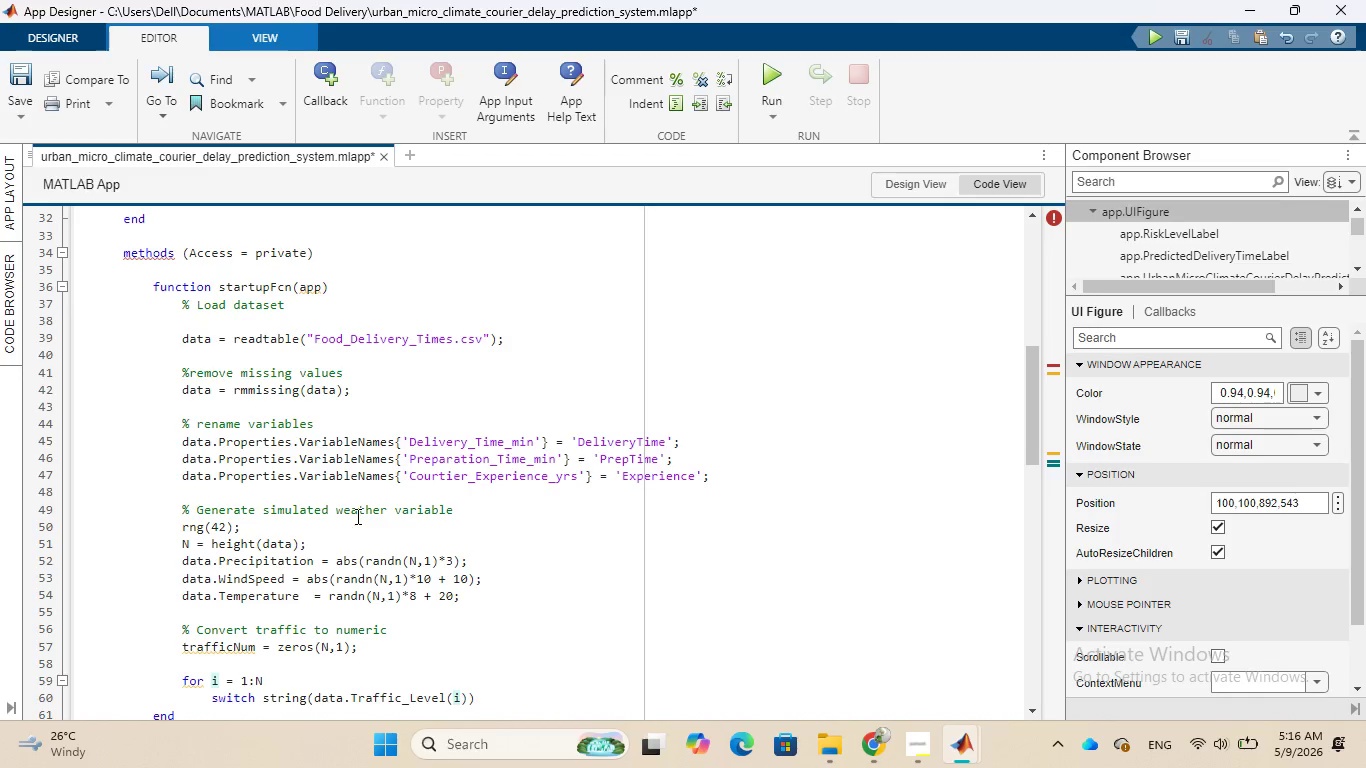 
key(ArrowRight)
 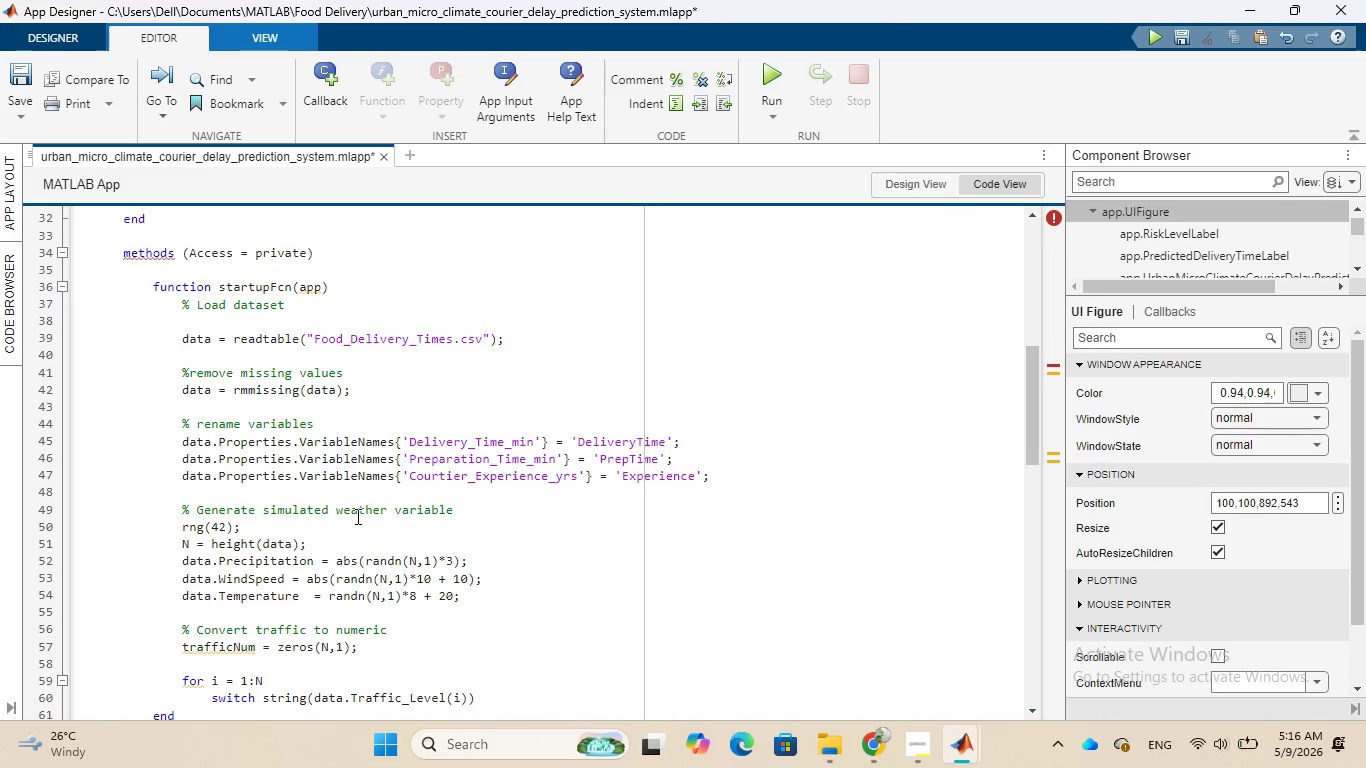 
key(ArrowRight)
 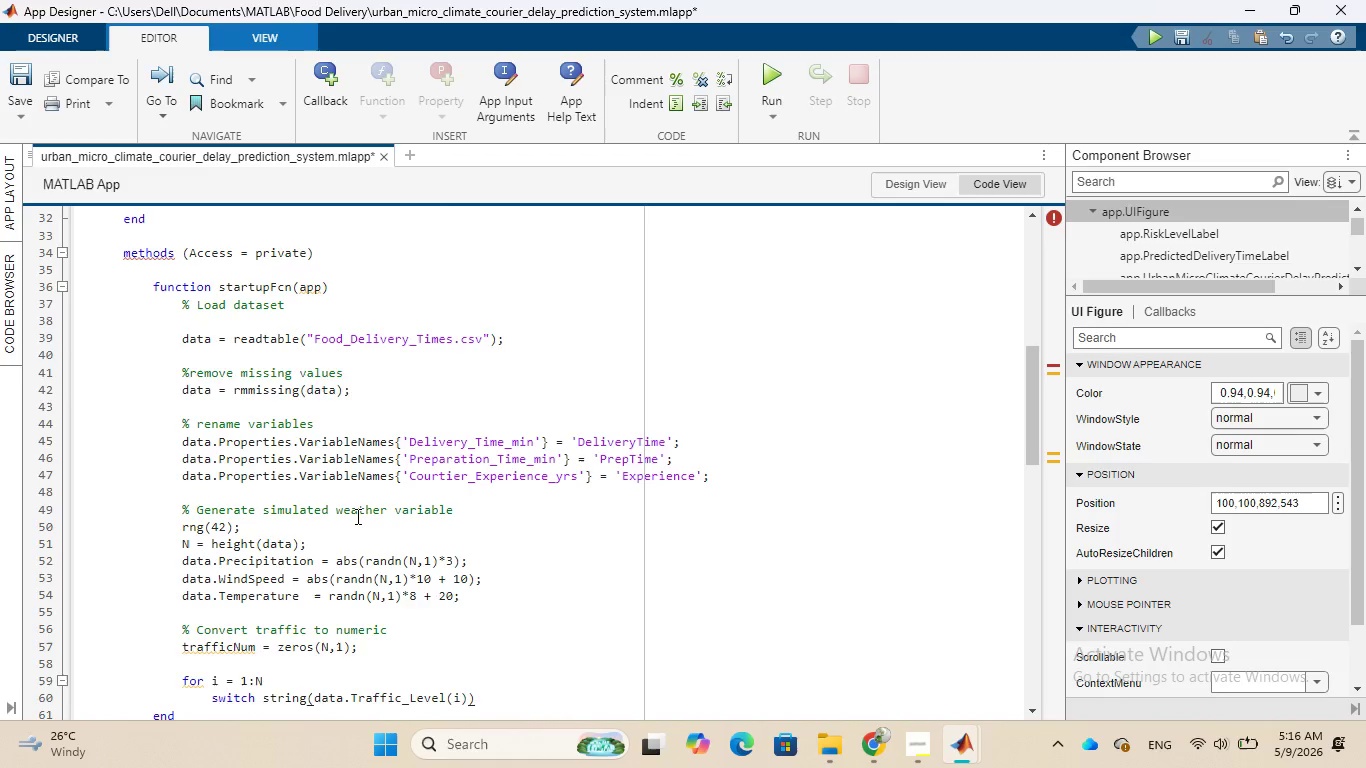 
key(Enter)
 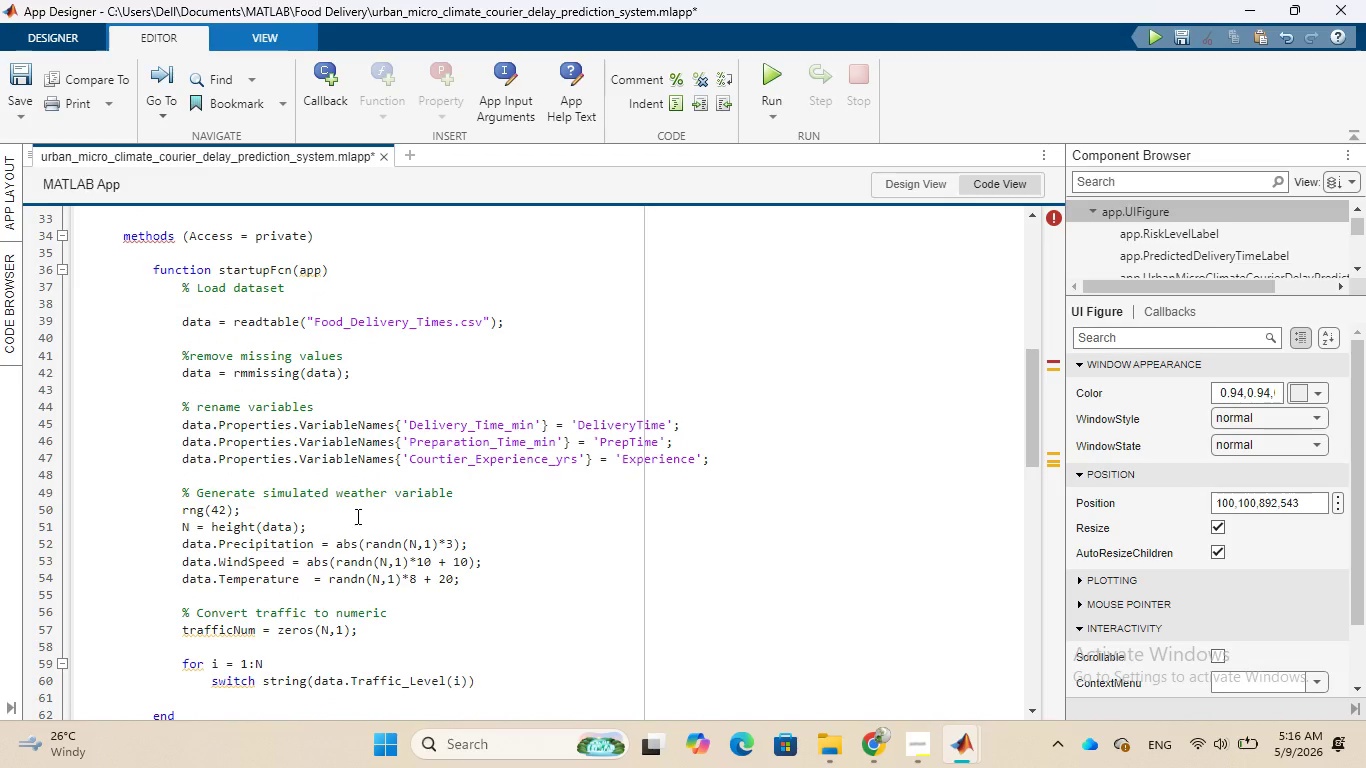 
type(cse)
 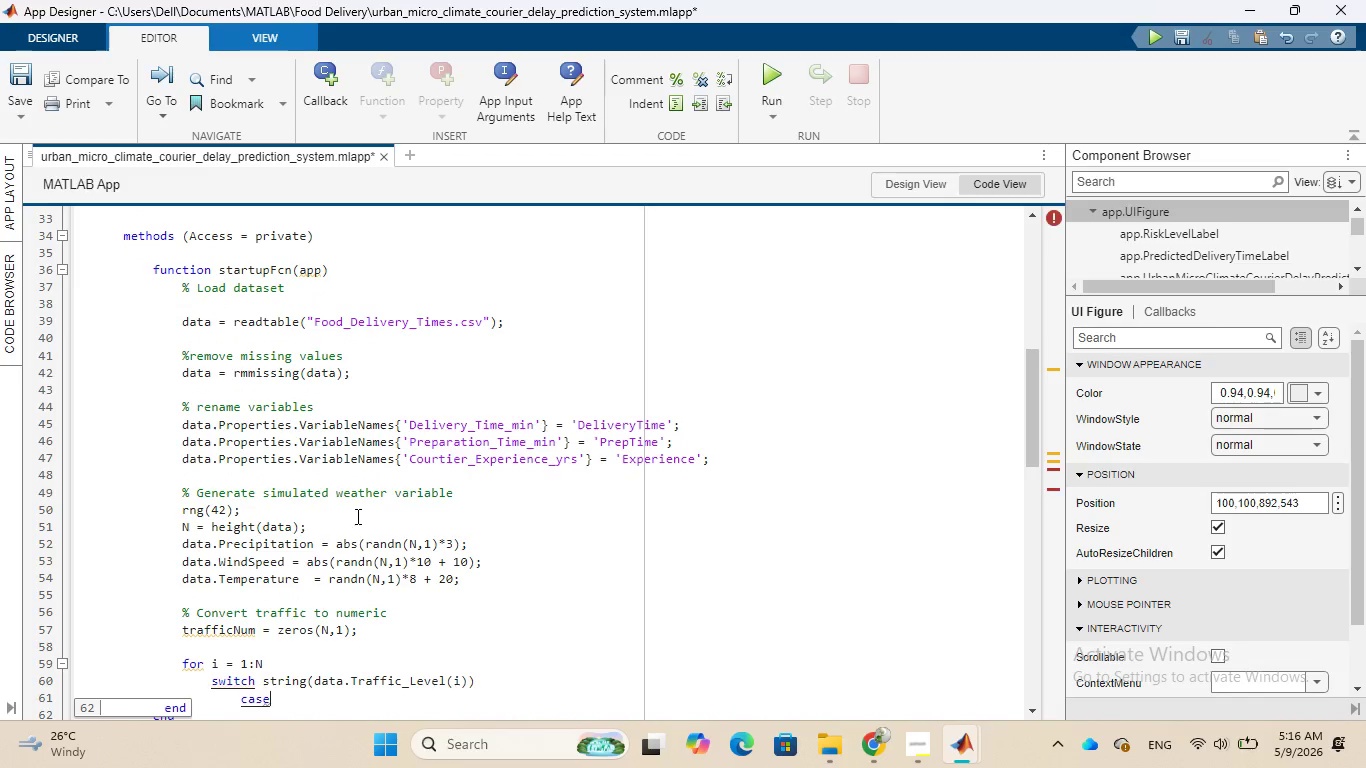 
hold_key(key=A, duration=0.41)
 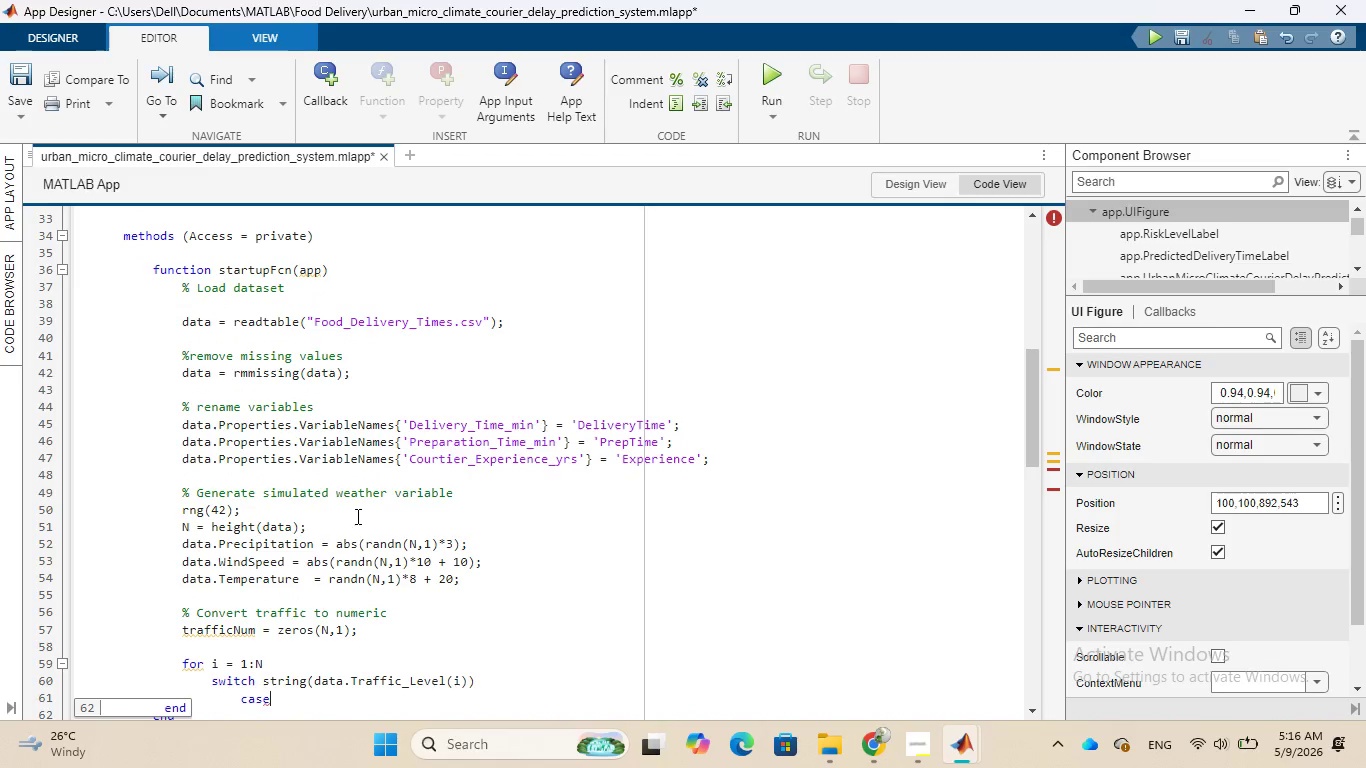 
type( "Low)
 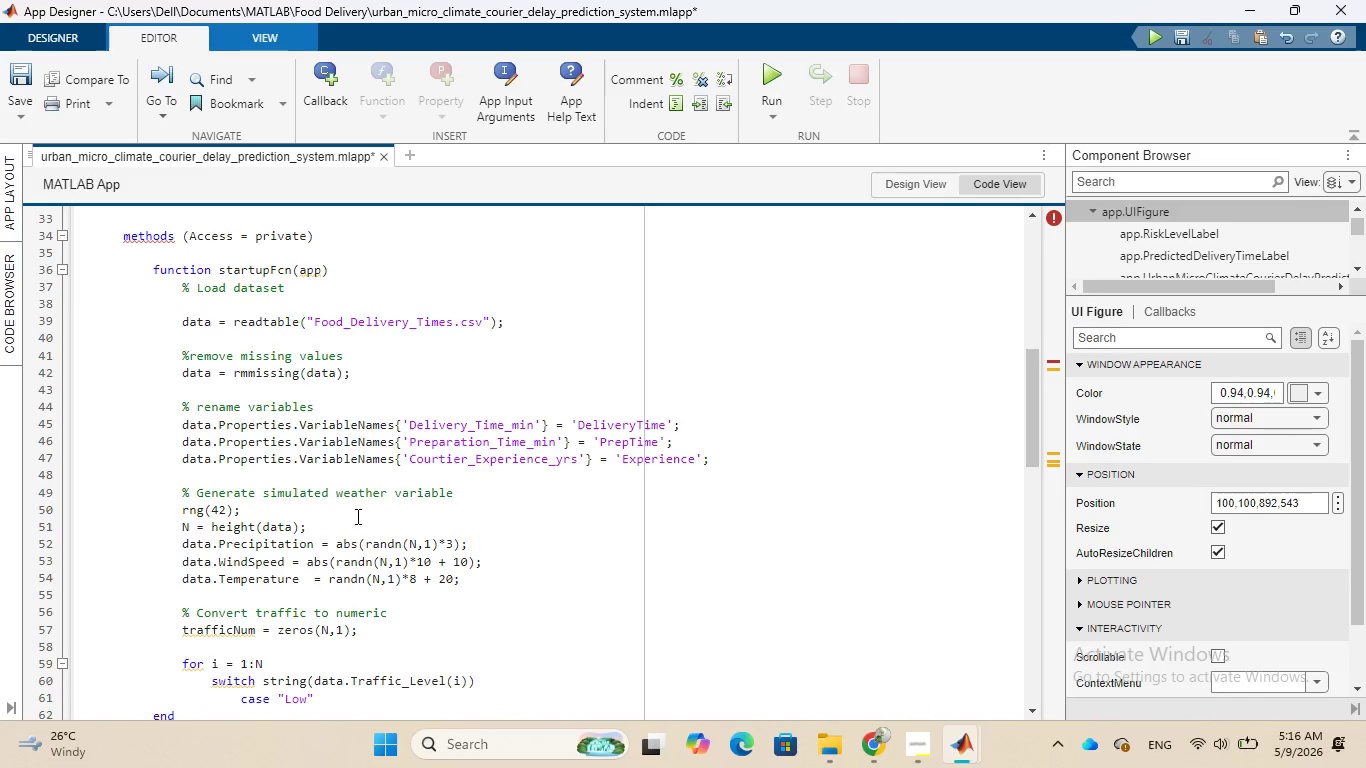 
key(ArrowRight)
 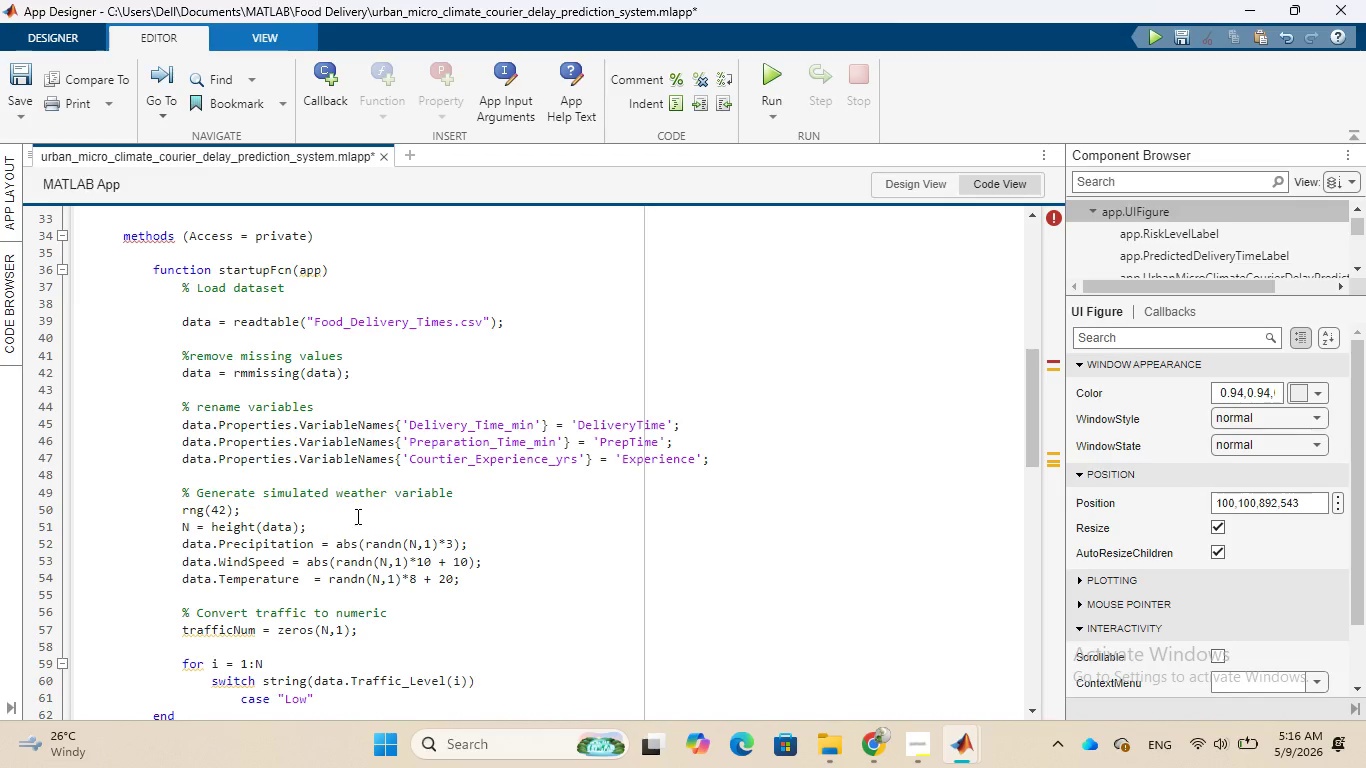 
key(Enter)
 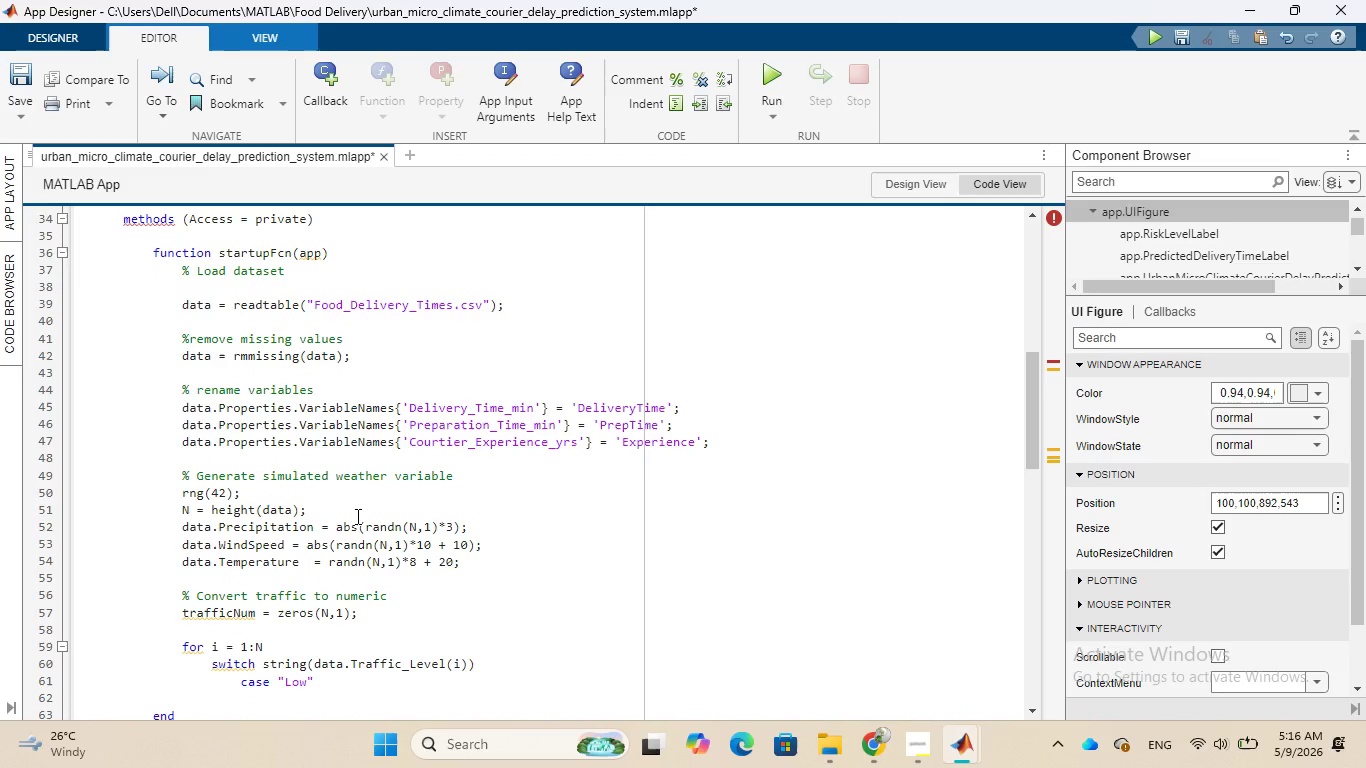 
type(traff)
 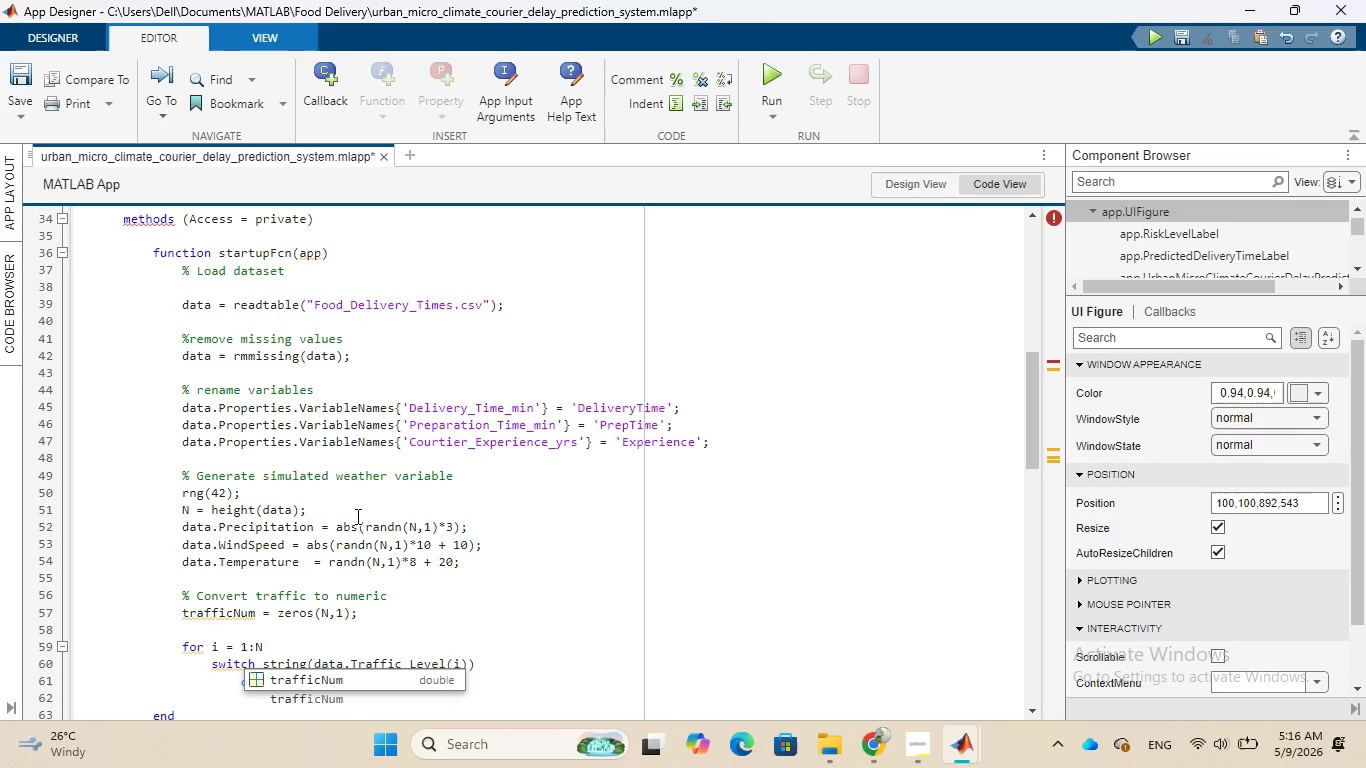 
key(Tab)
type((i)
 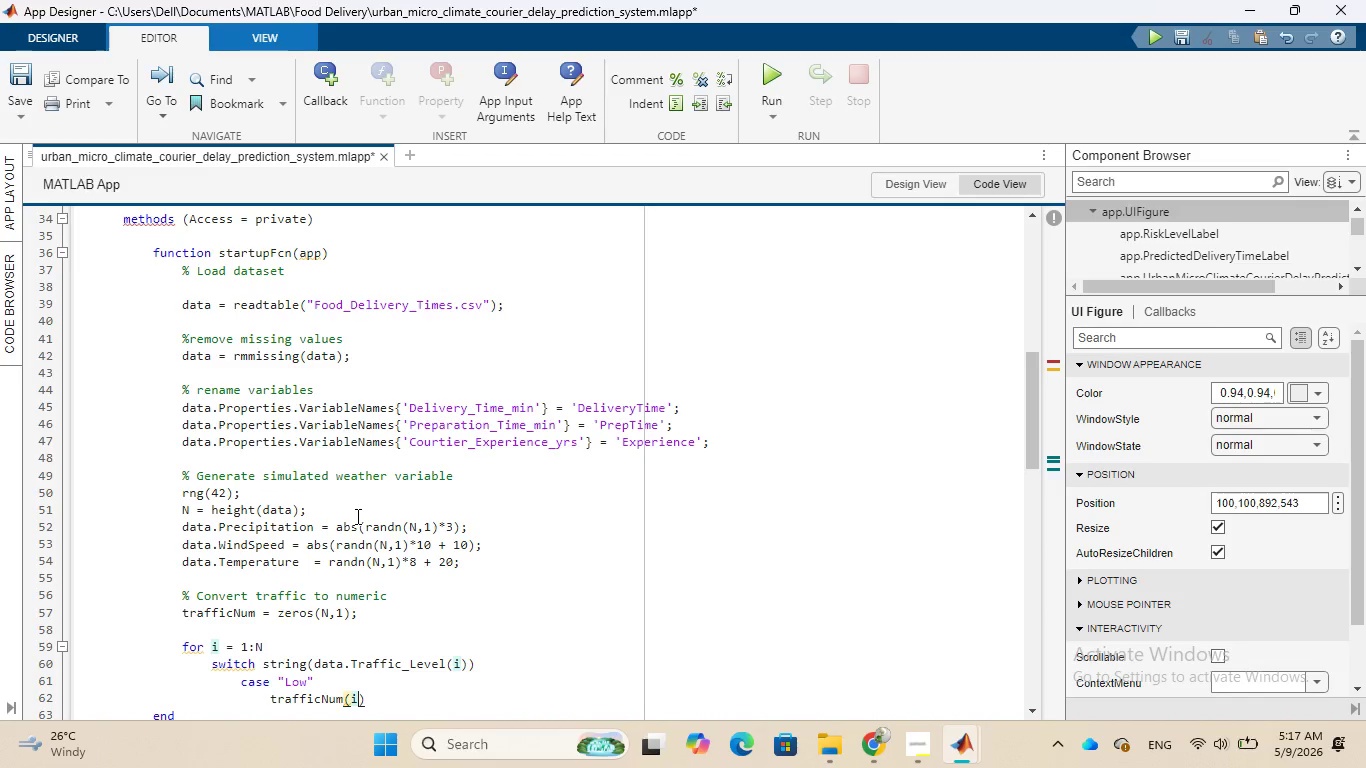 
key(ArrowRight)
 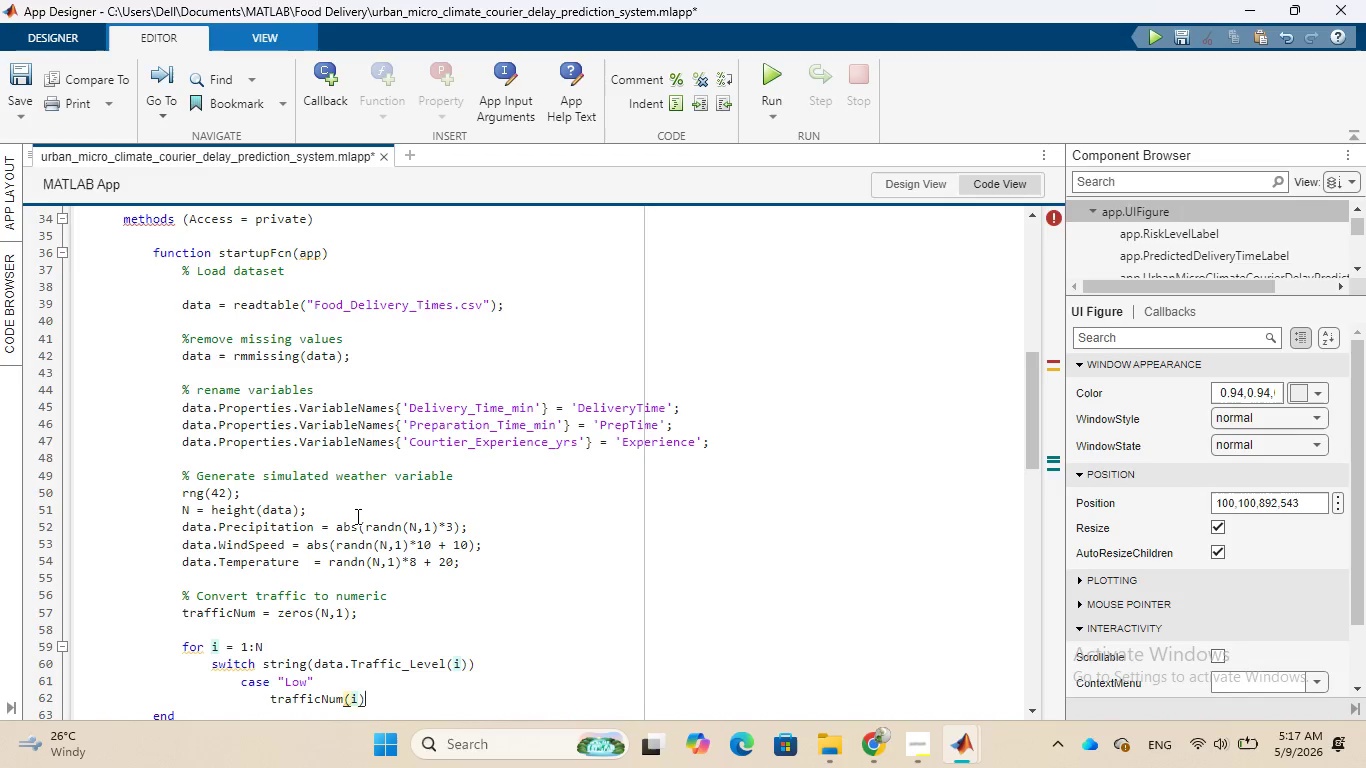 
key(Space)
 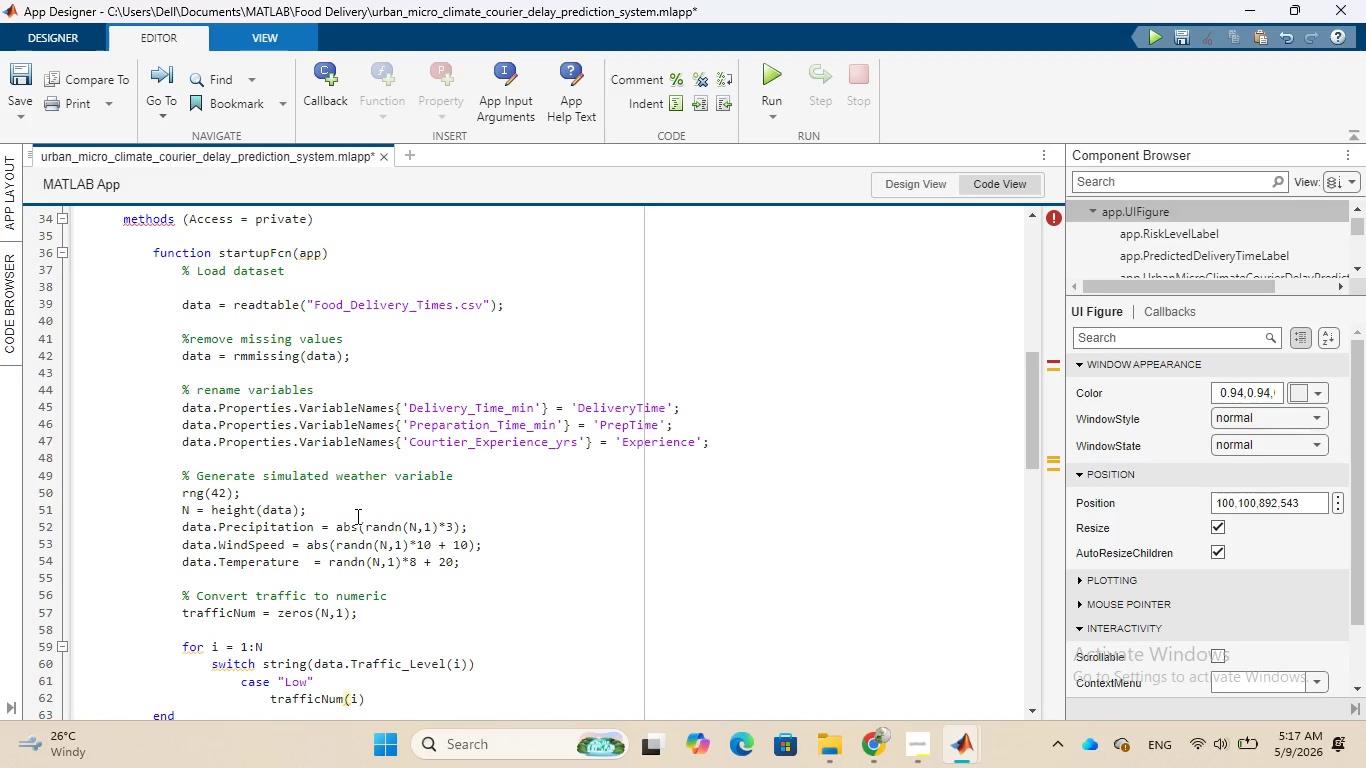 
key(Equal)
 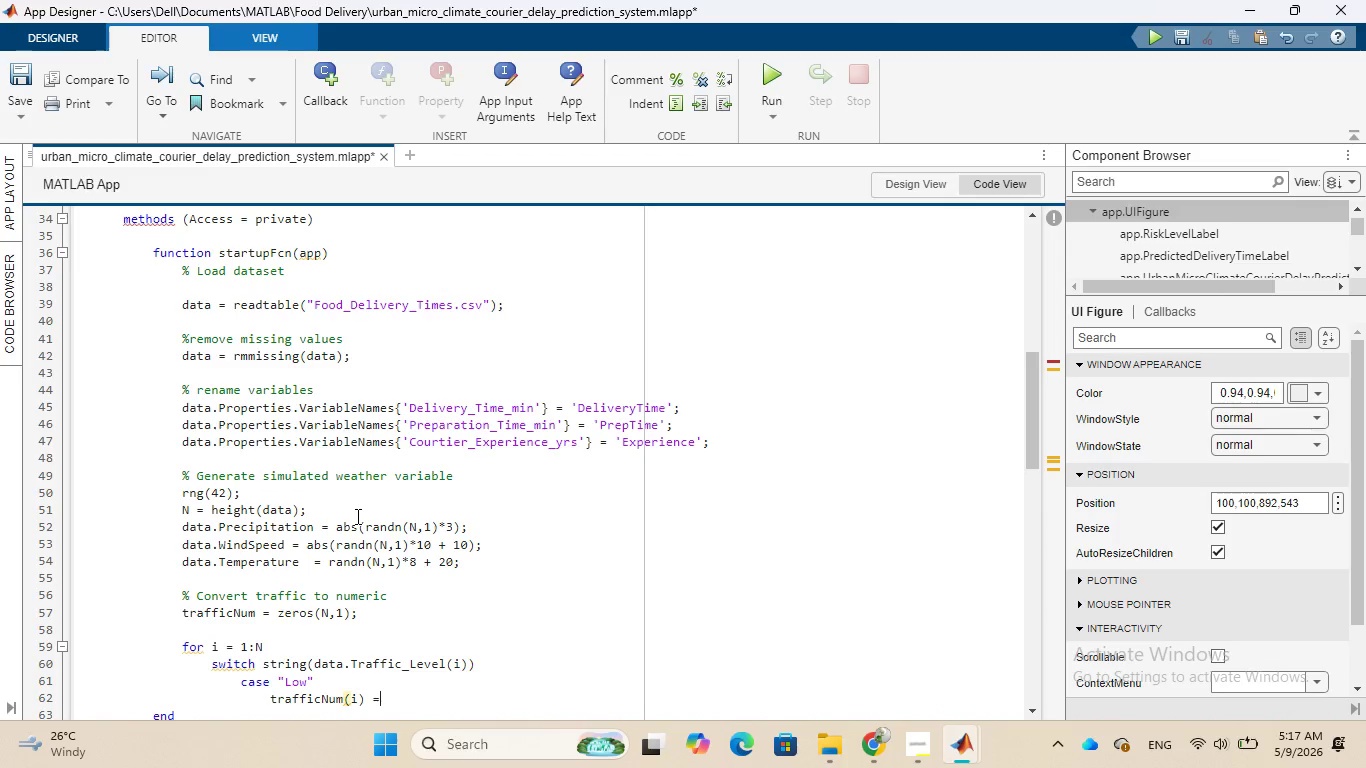 
key(Space)
 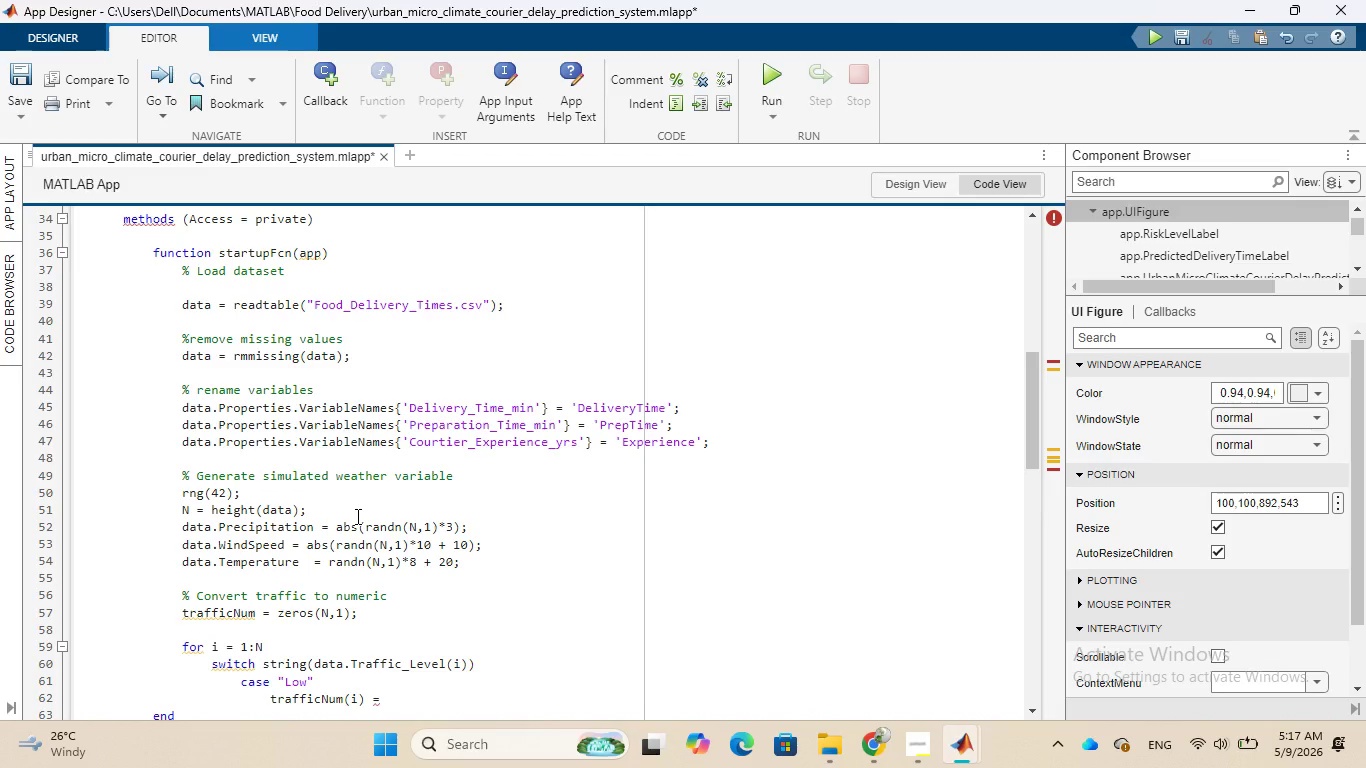 
key(1)
 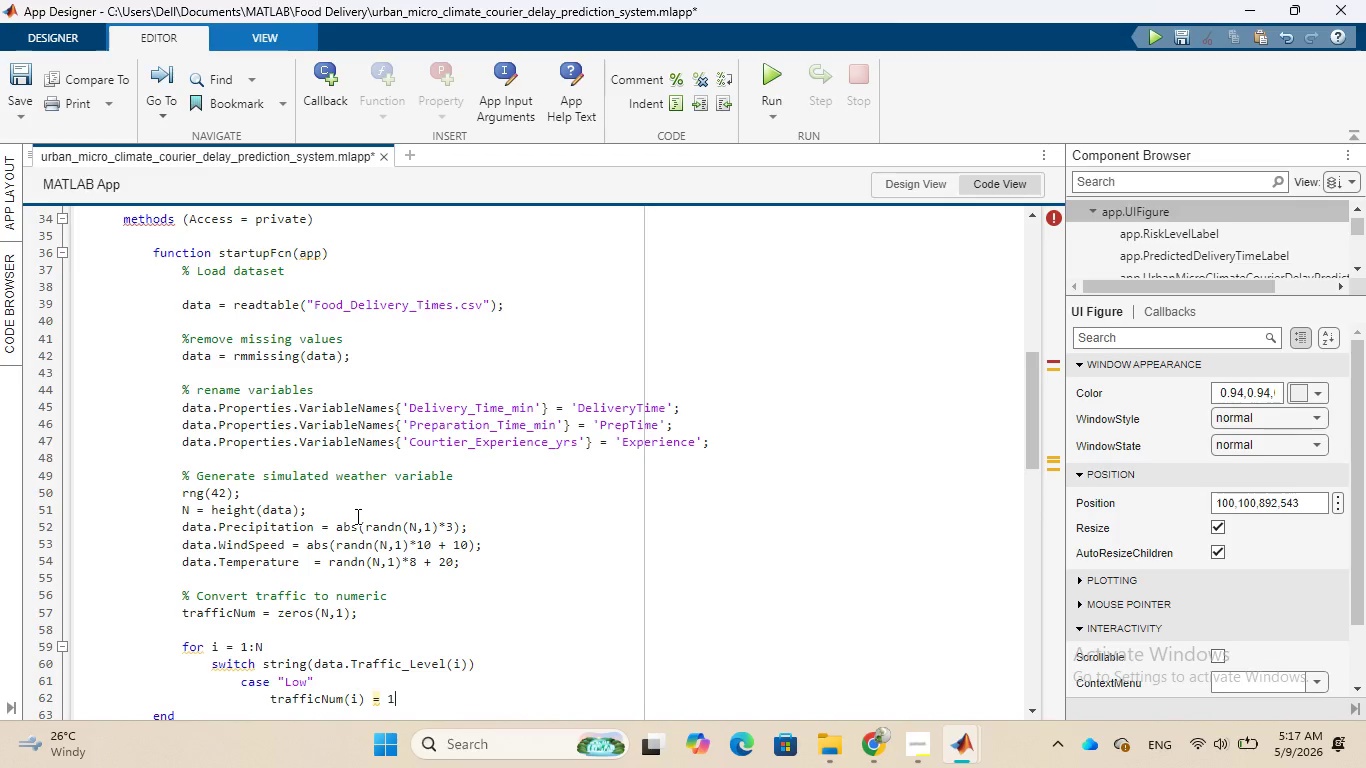 
key(Semicolon)
 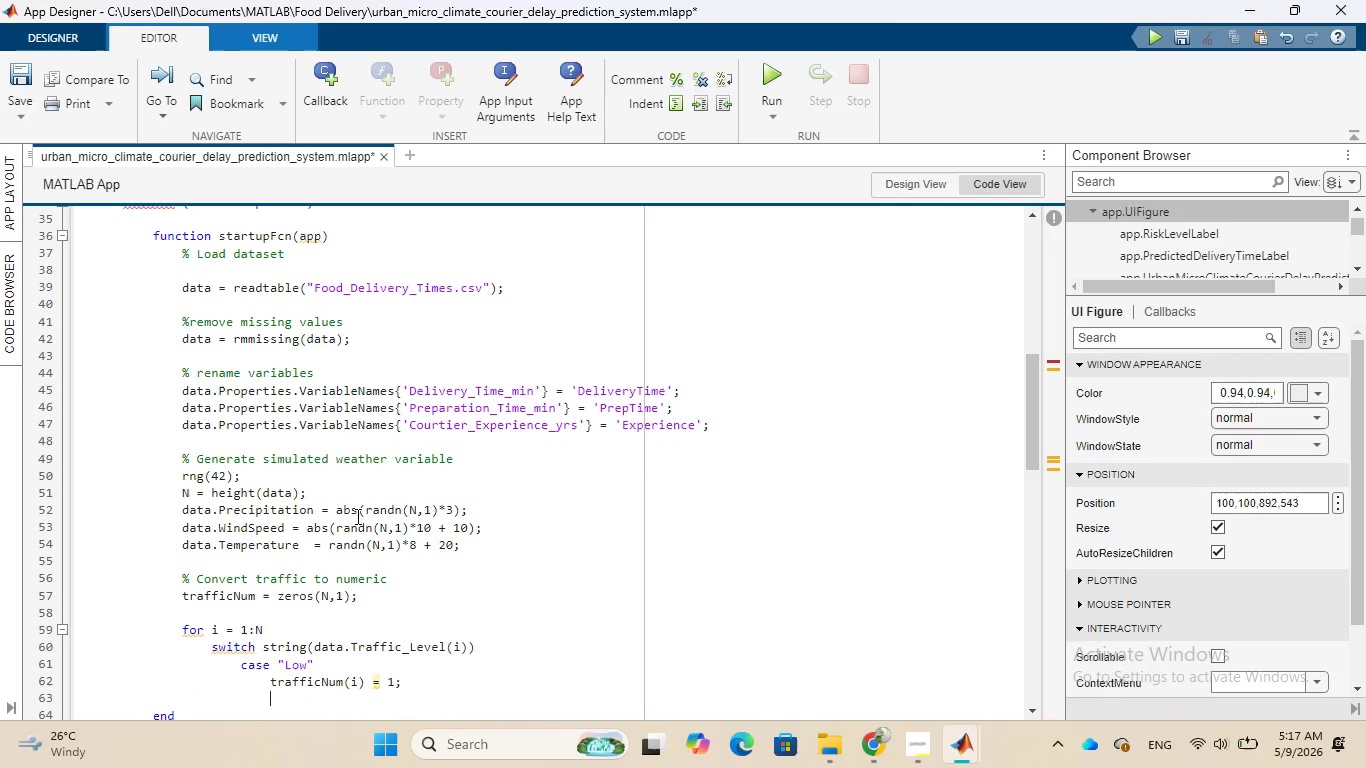 
key(Enter)
 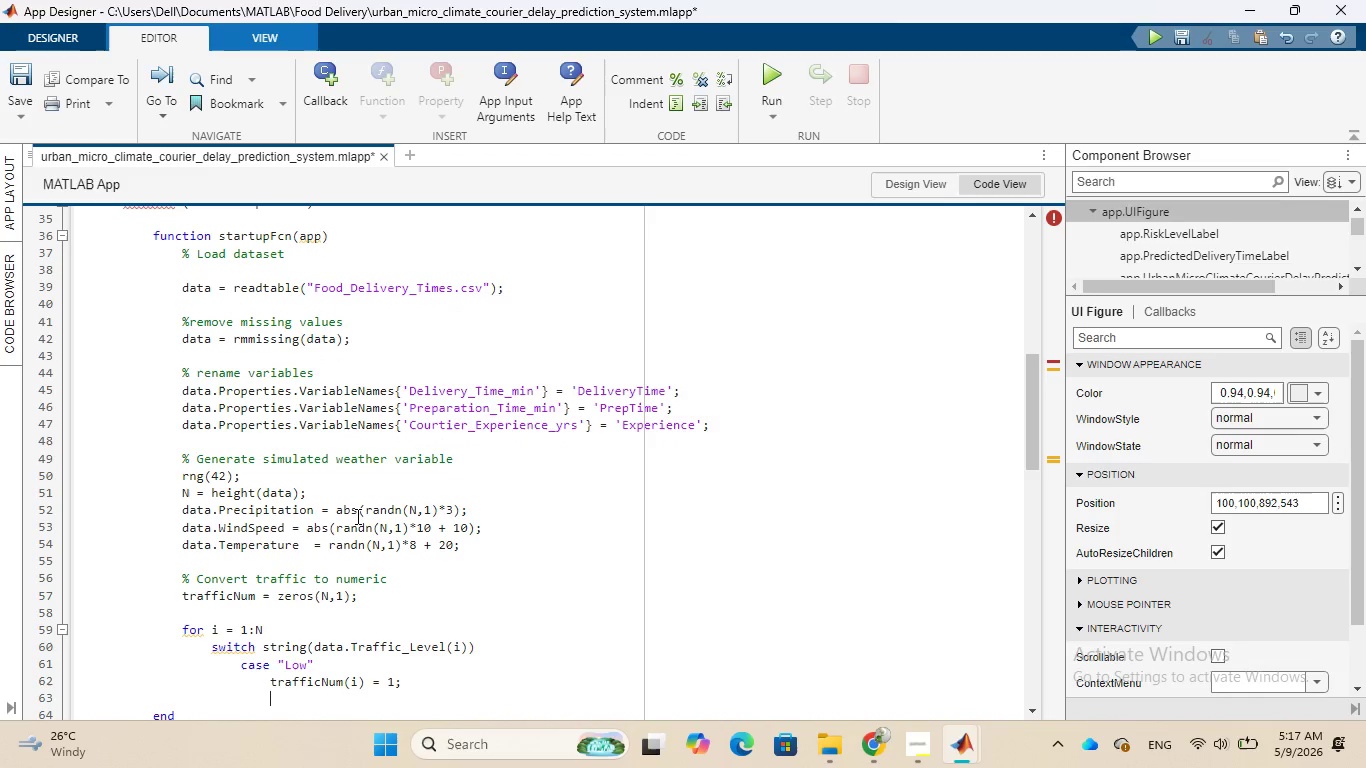 
wait(7.06)
 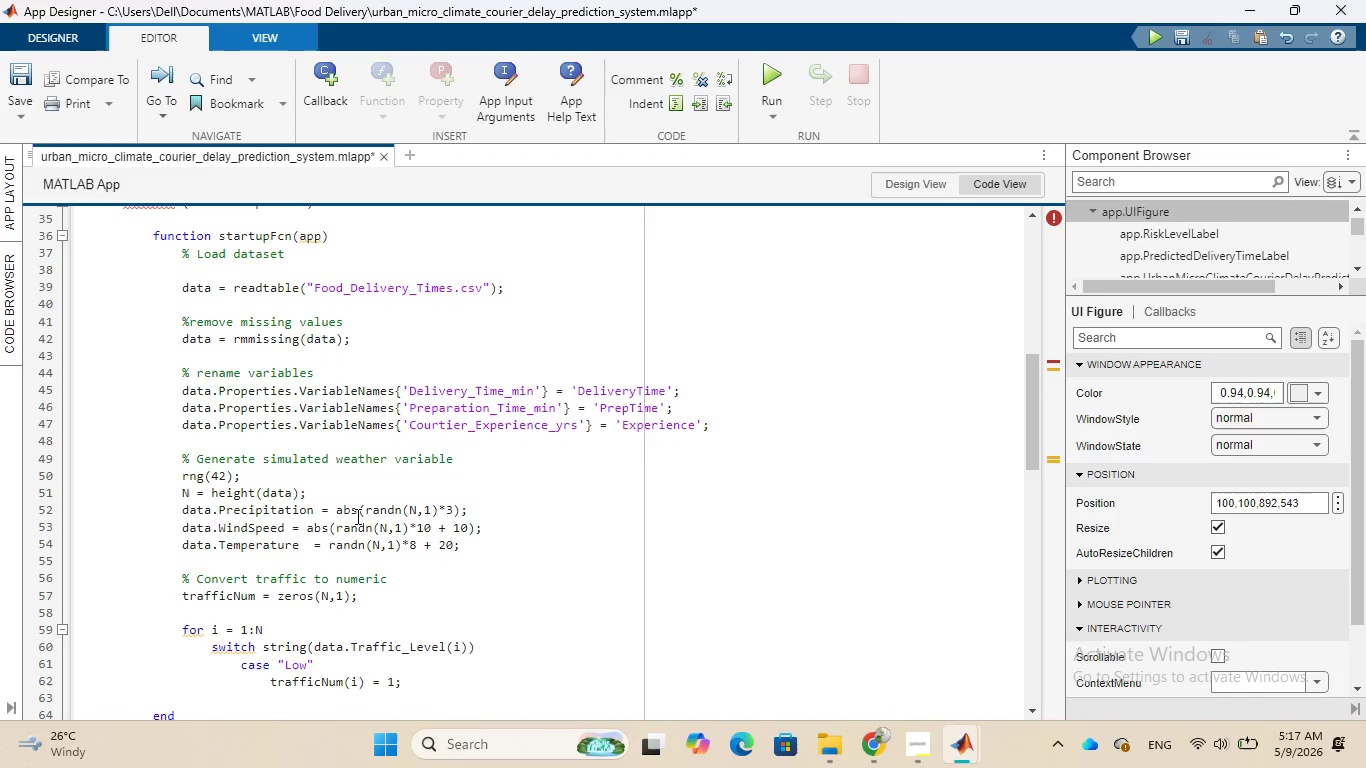 
type(case "medium)
 